 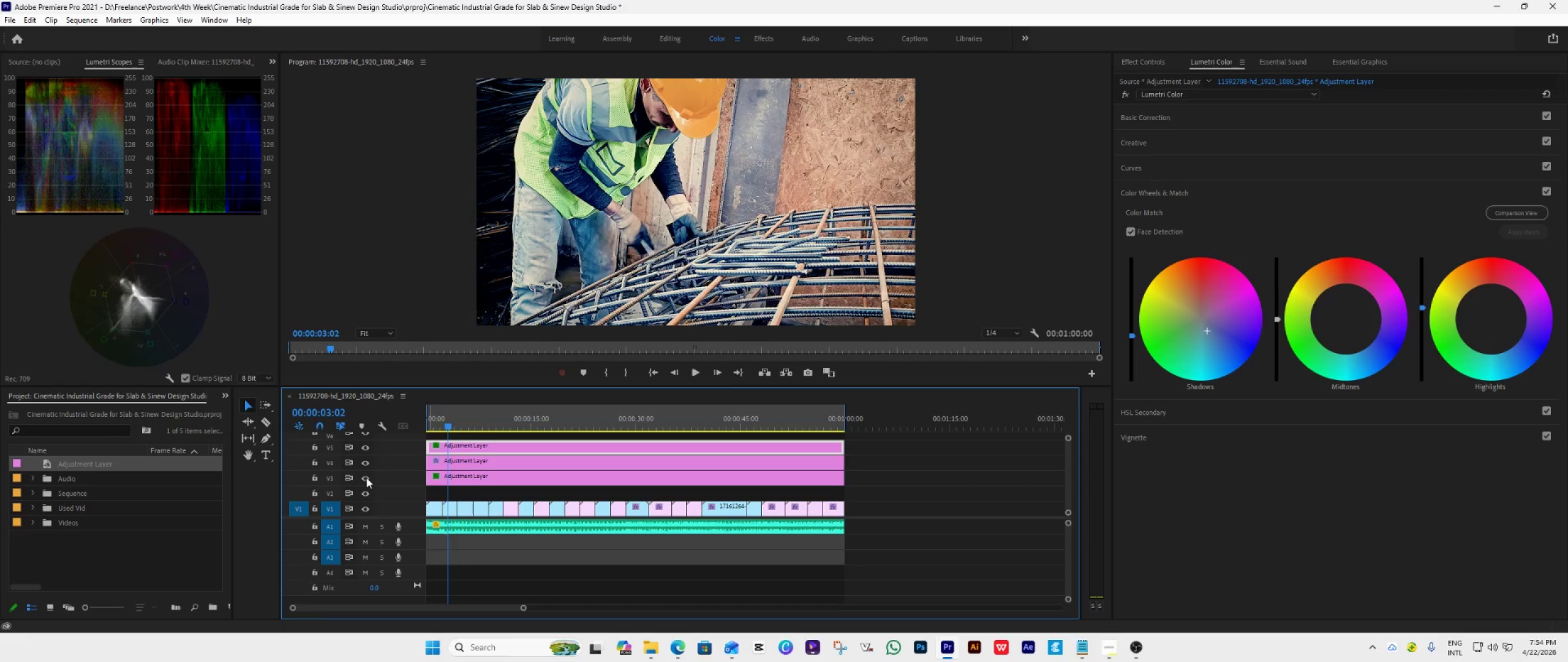 
left_click([366, 477])
 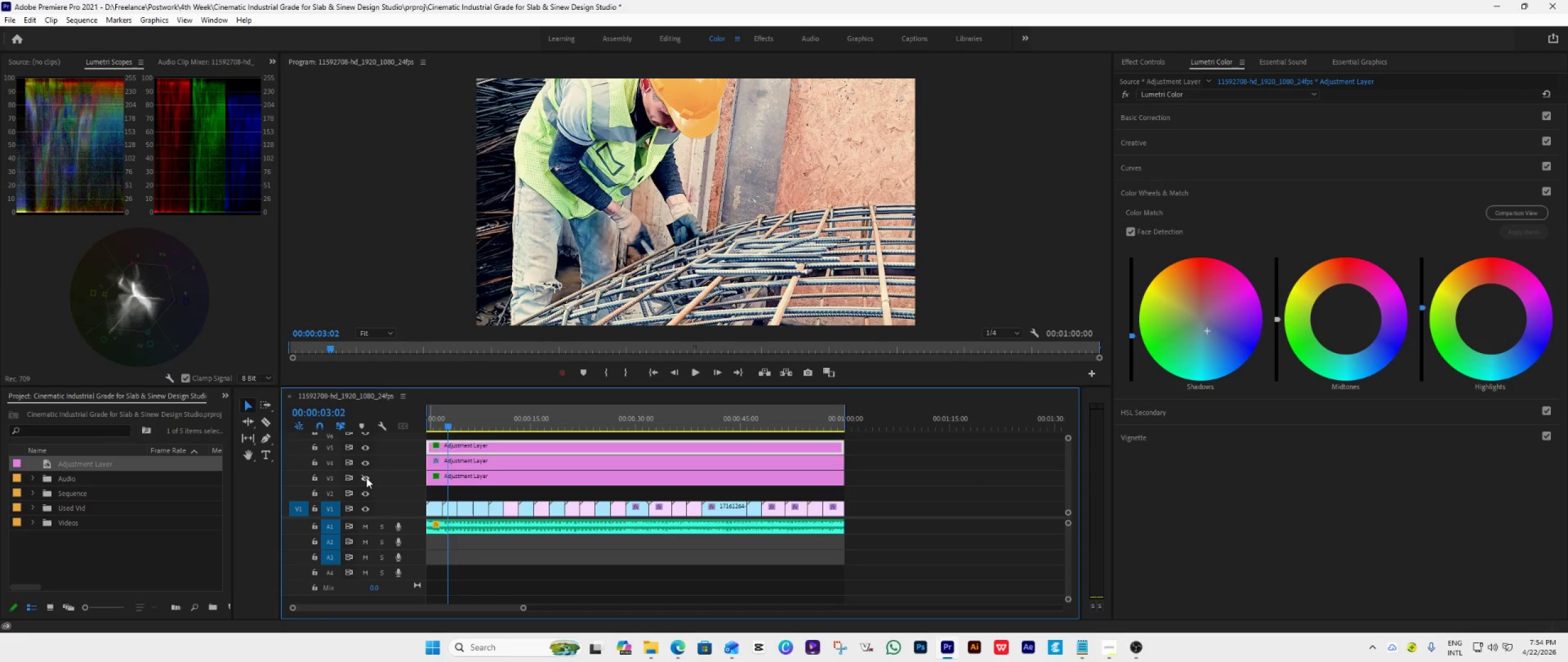 
left_click([366, 477])
 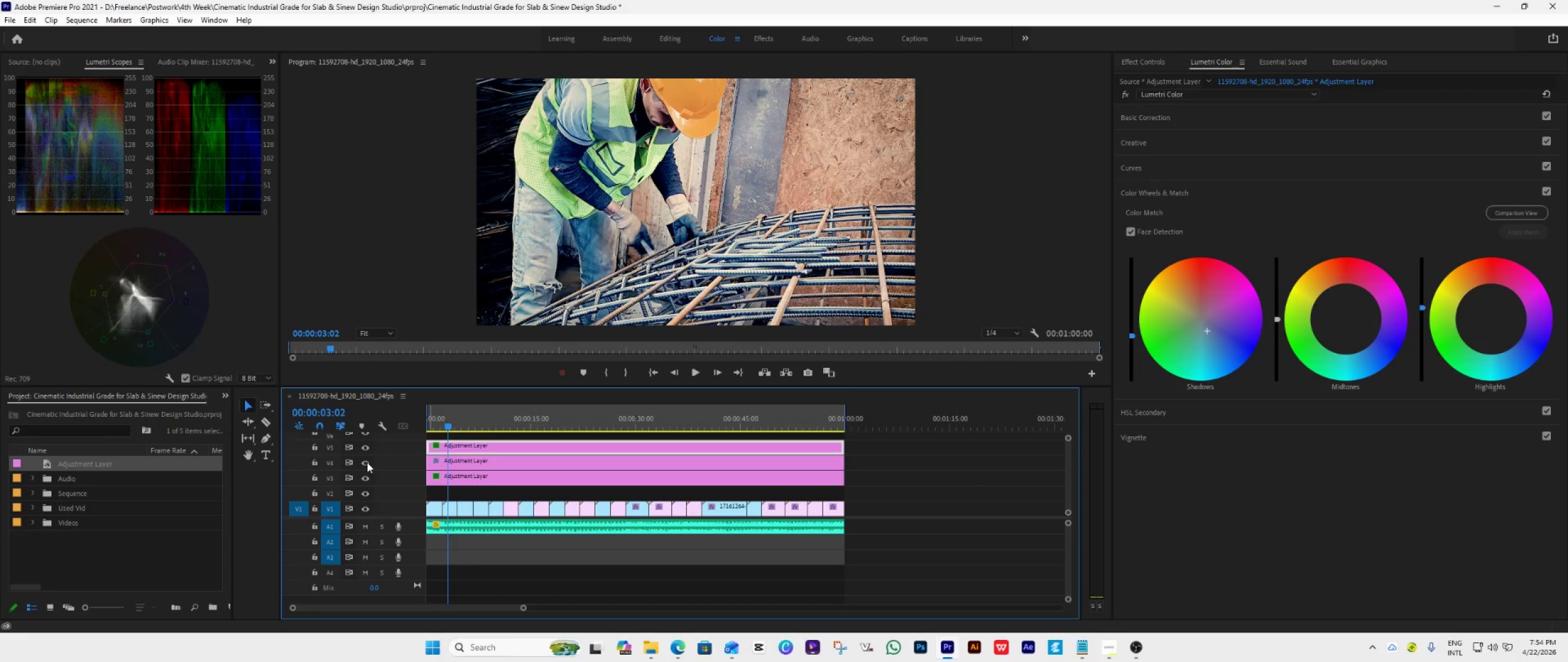 
left_click([365, 462])
 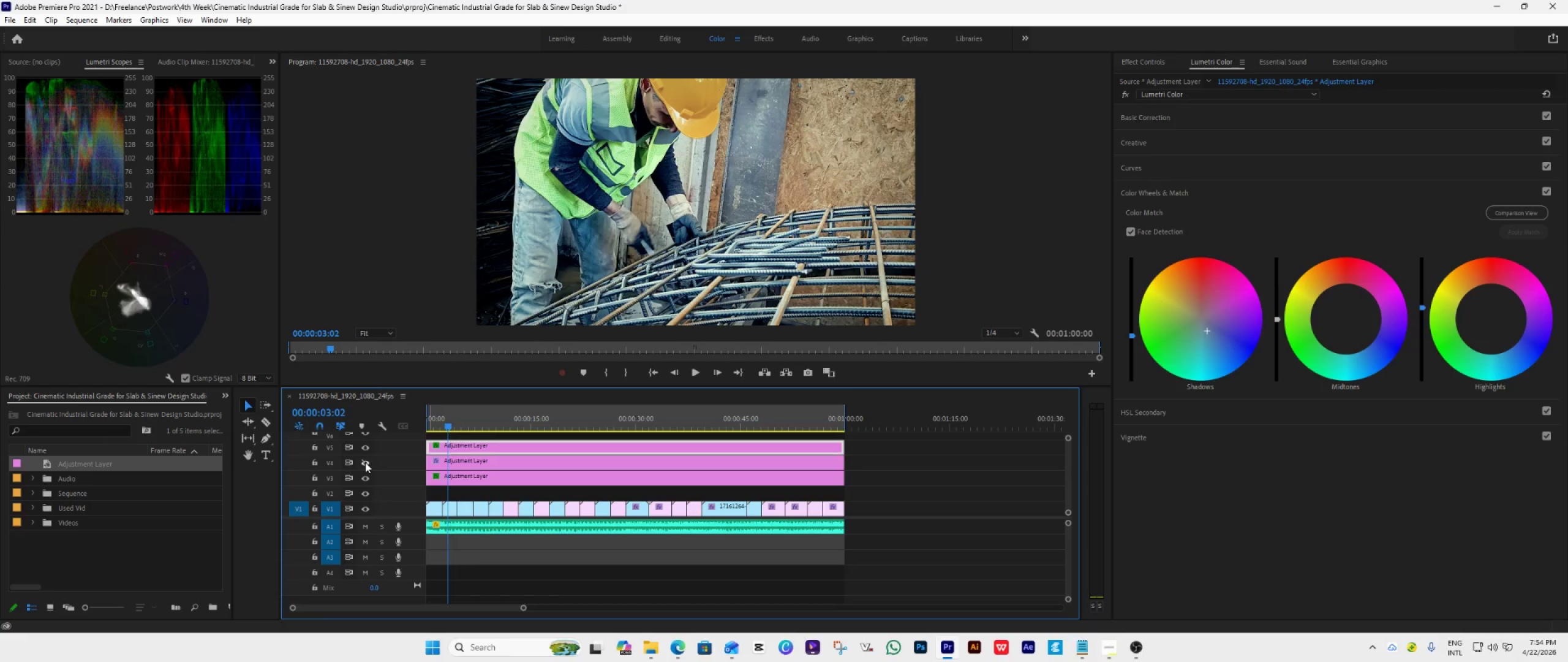 
left_click([365, 462])
 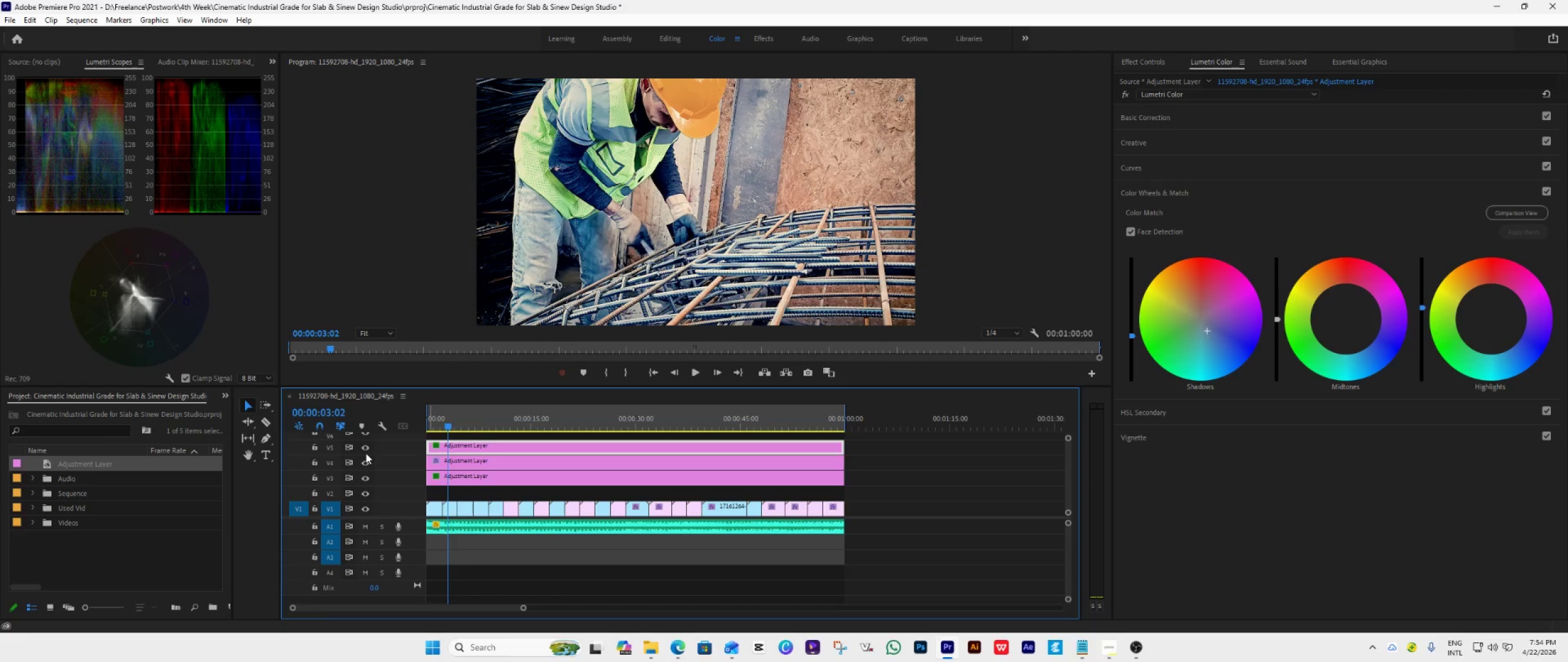 
left_click([365, 449])
 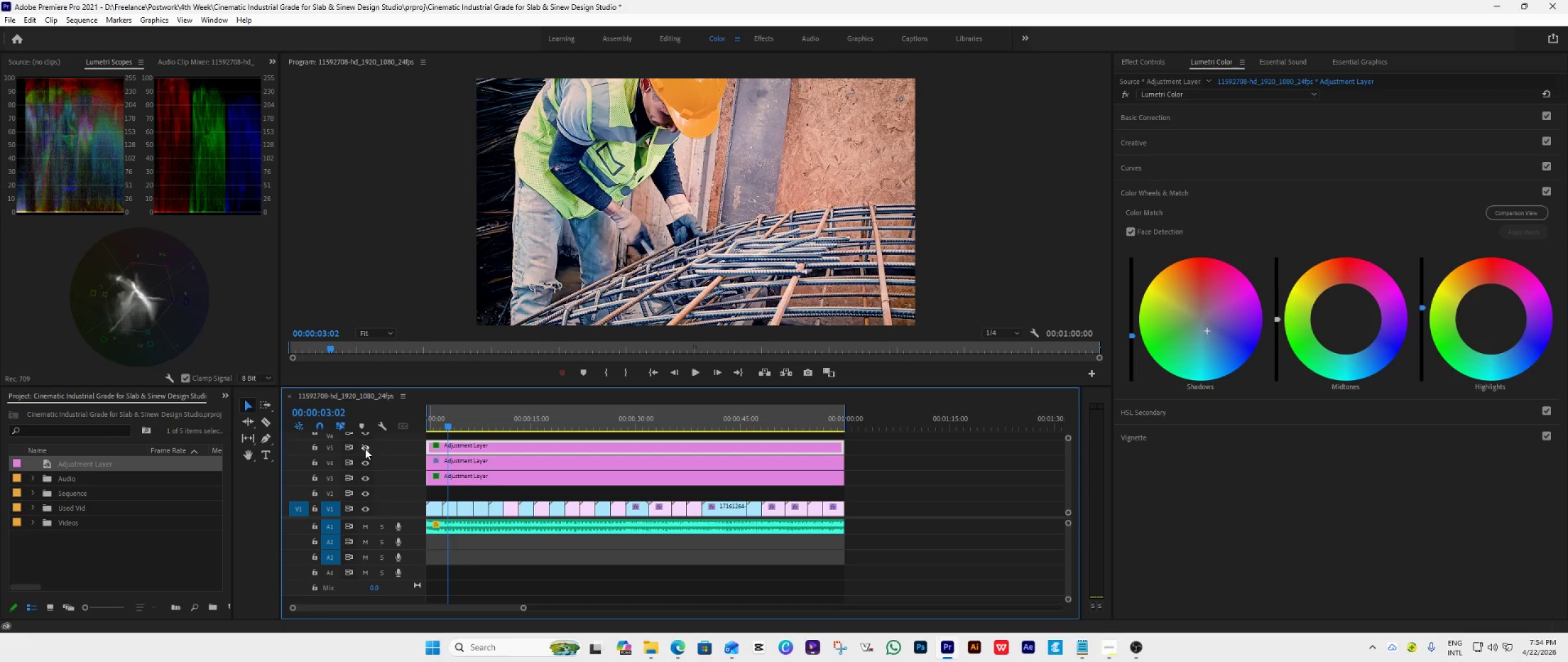 
left_click([365, 449])
 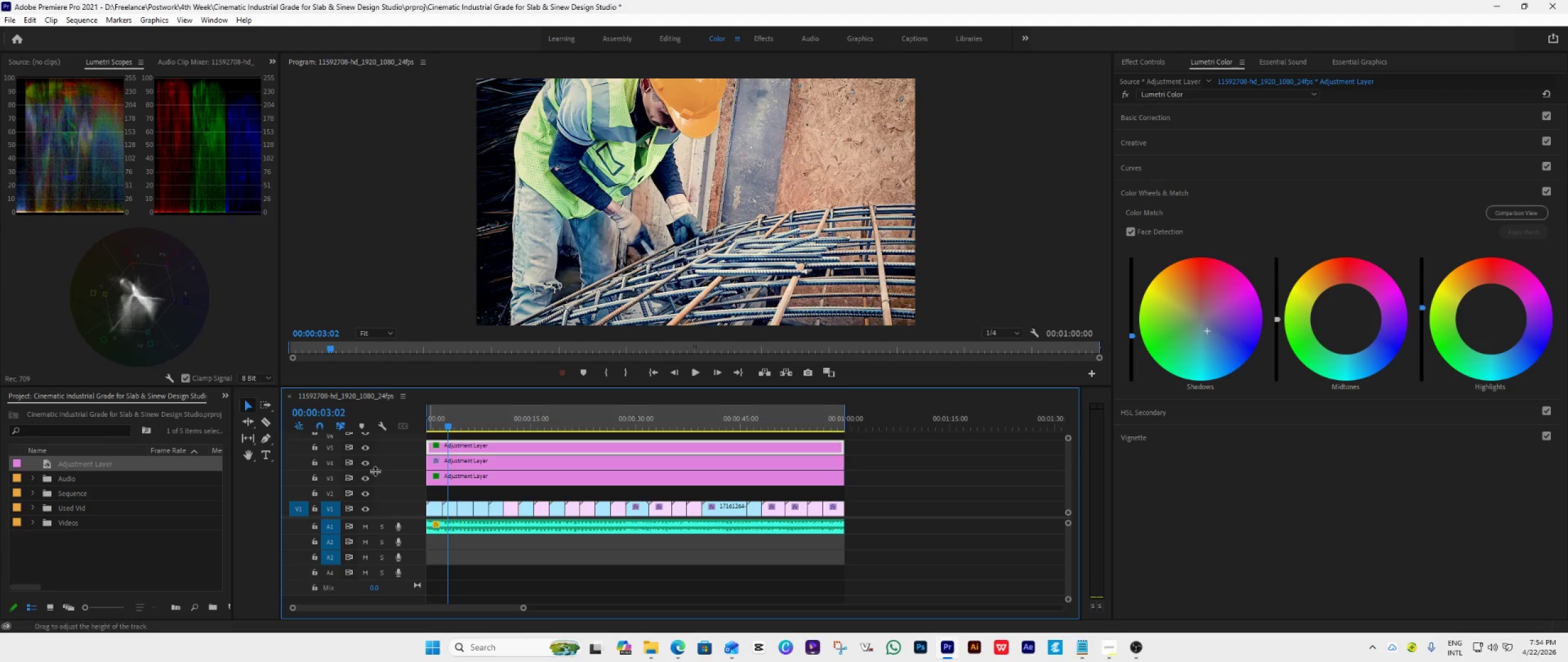 
left_click([367, 463])
 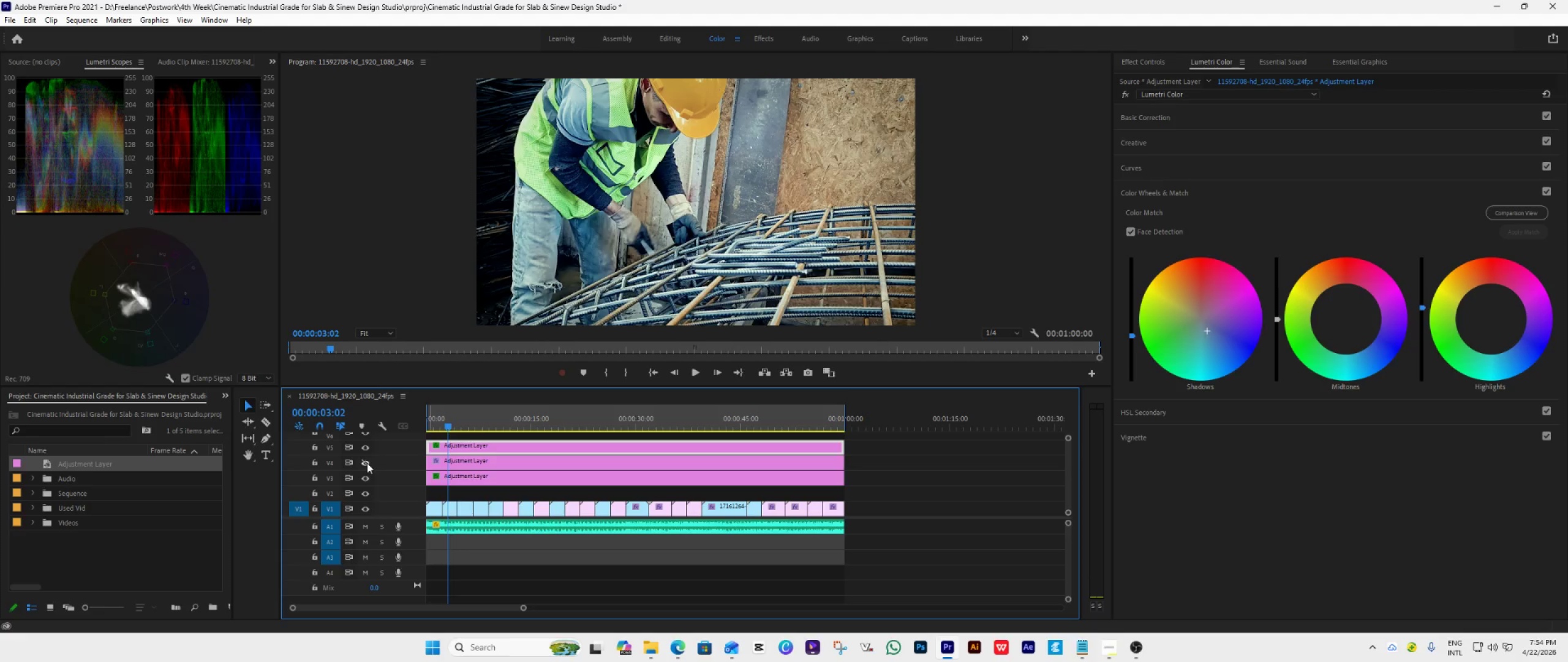 
left_click([367, 463])
 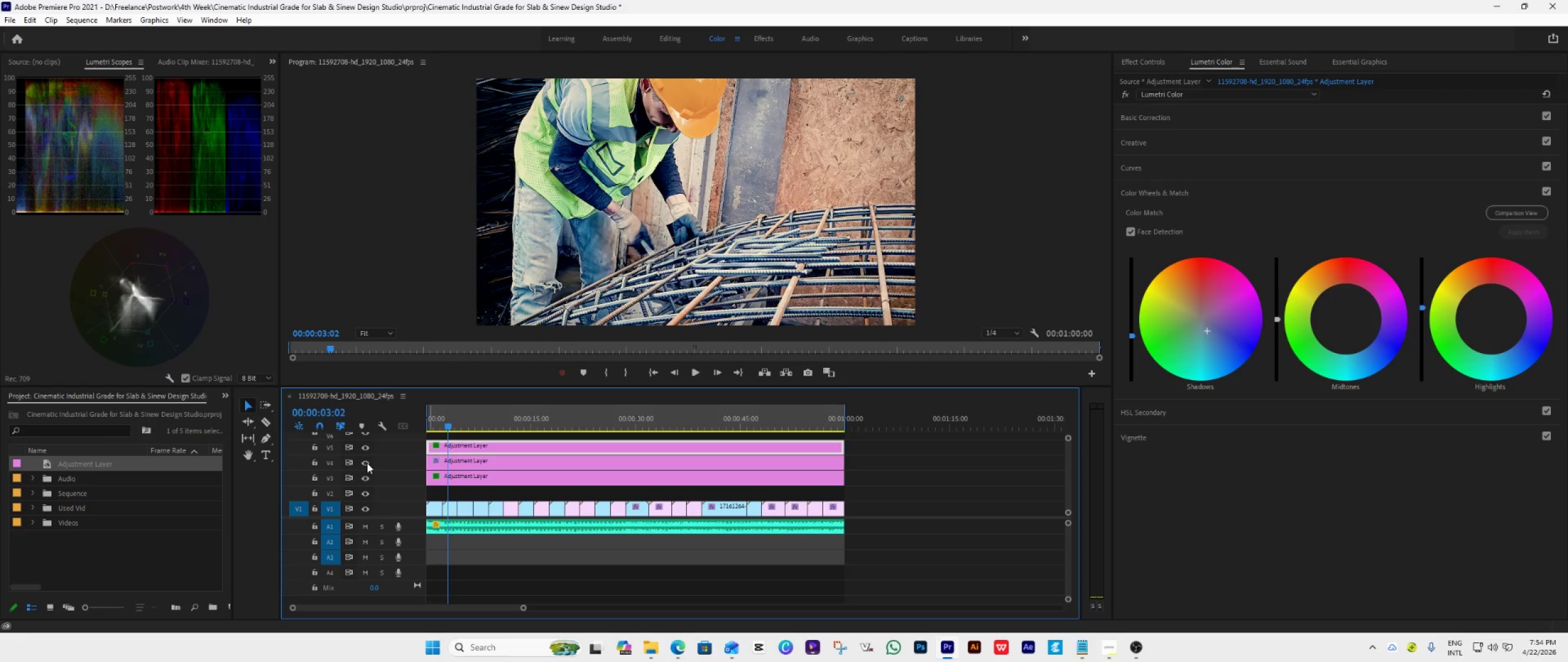 
left_click([367, 463])
 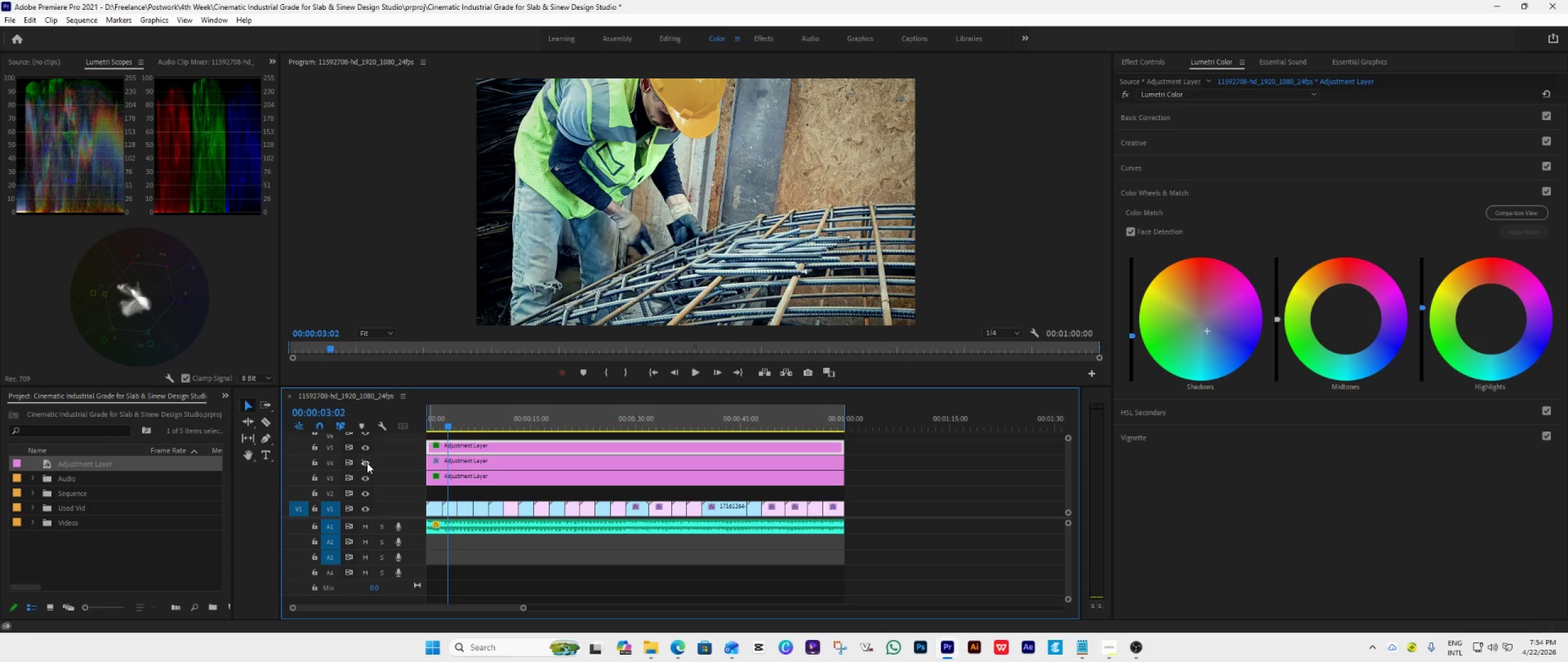 
left_click([367, 463])
 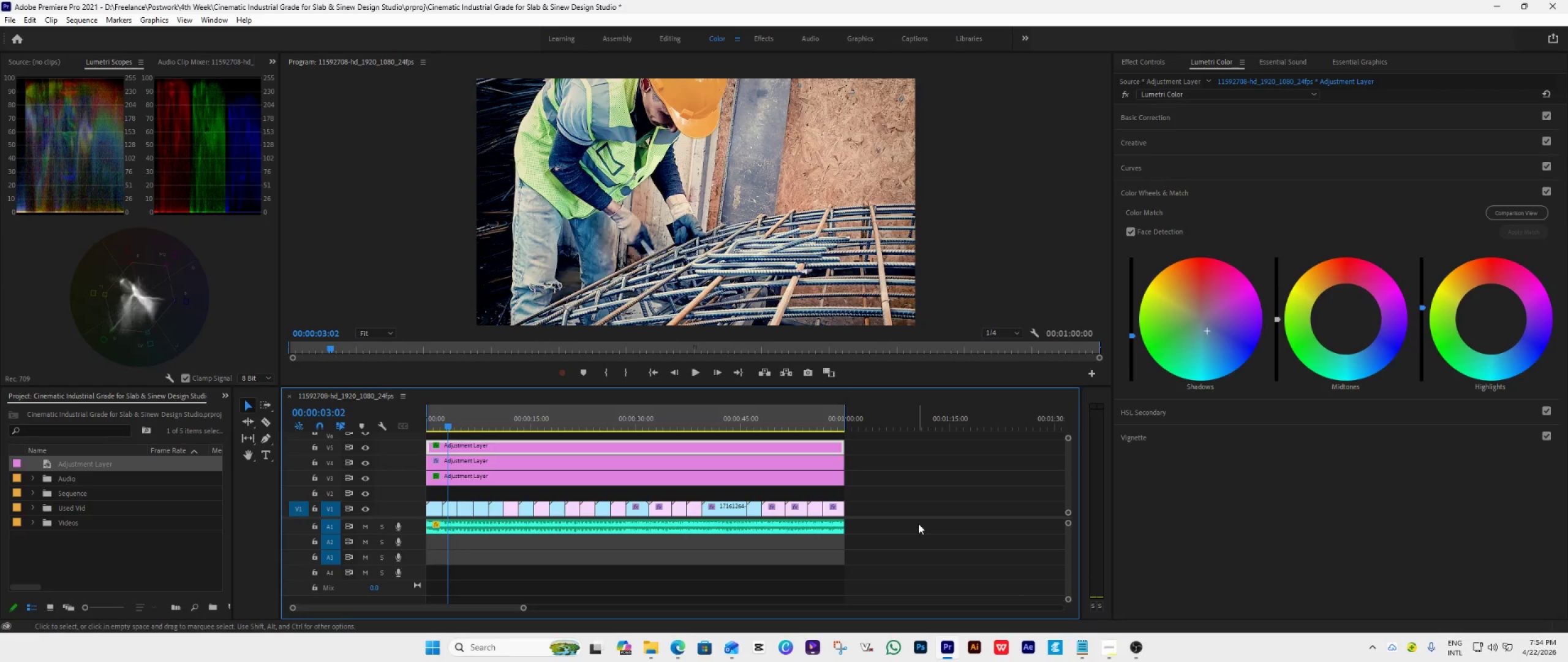 
wait(5.81)
 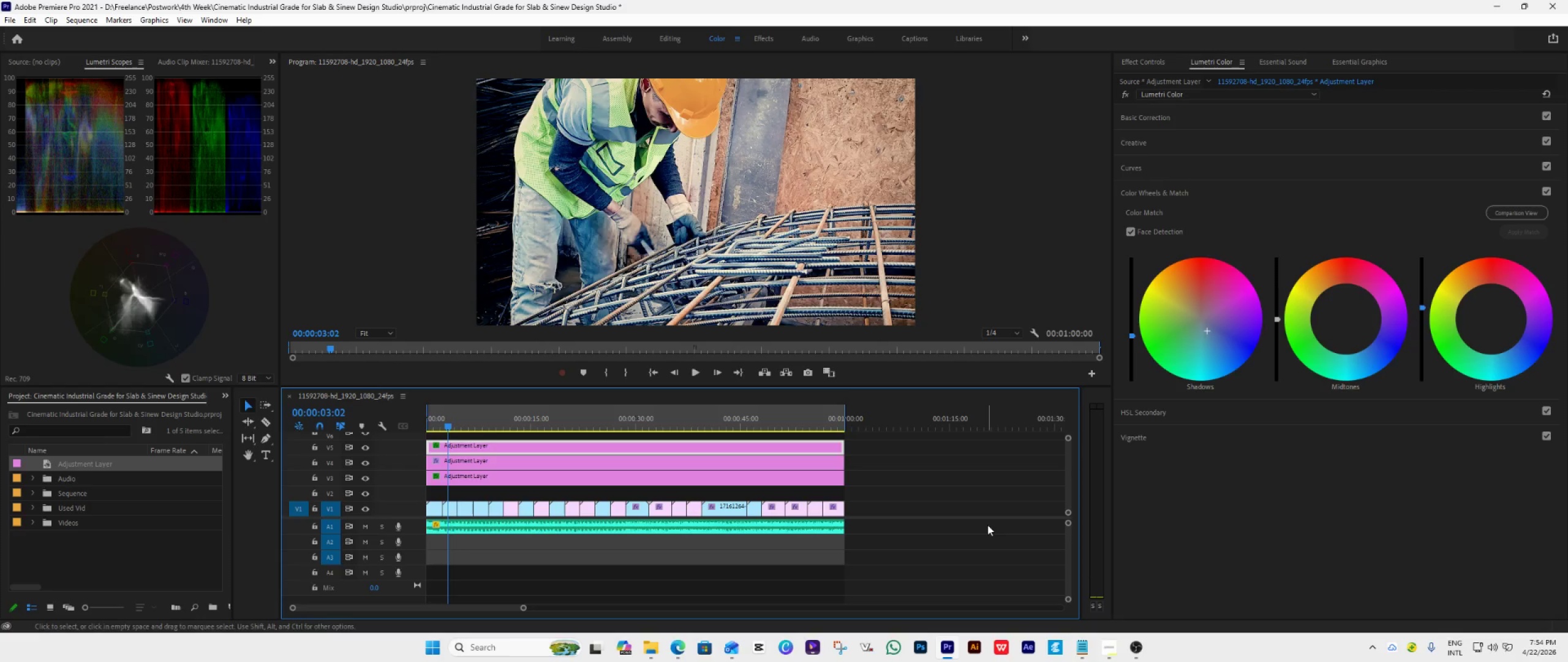 
left_click([657, 446])
 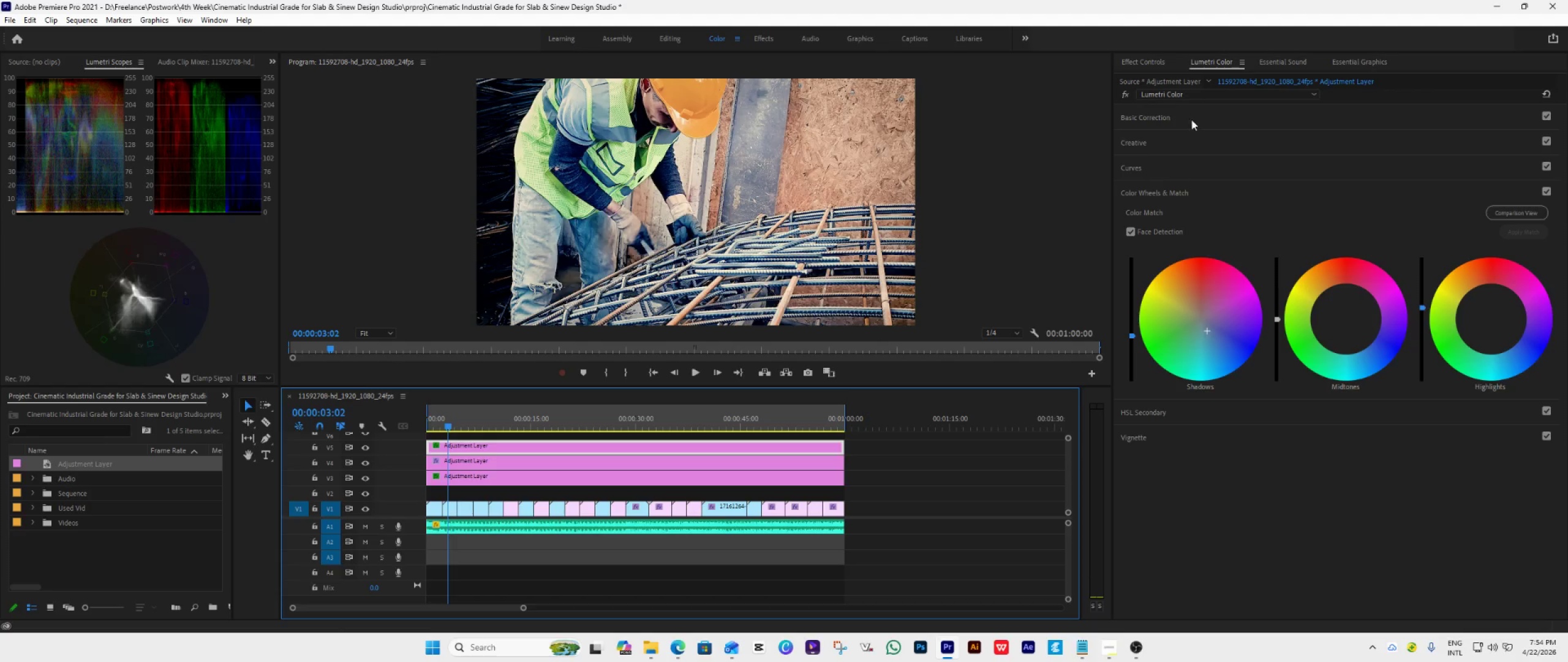 
left_click([1202, 112])
 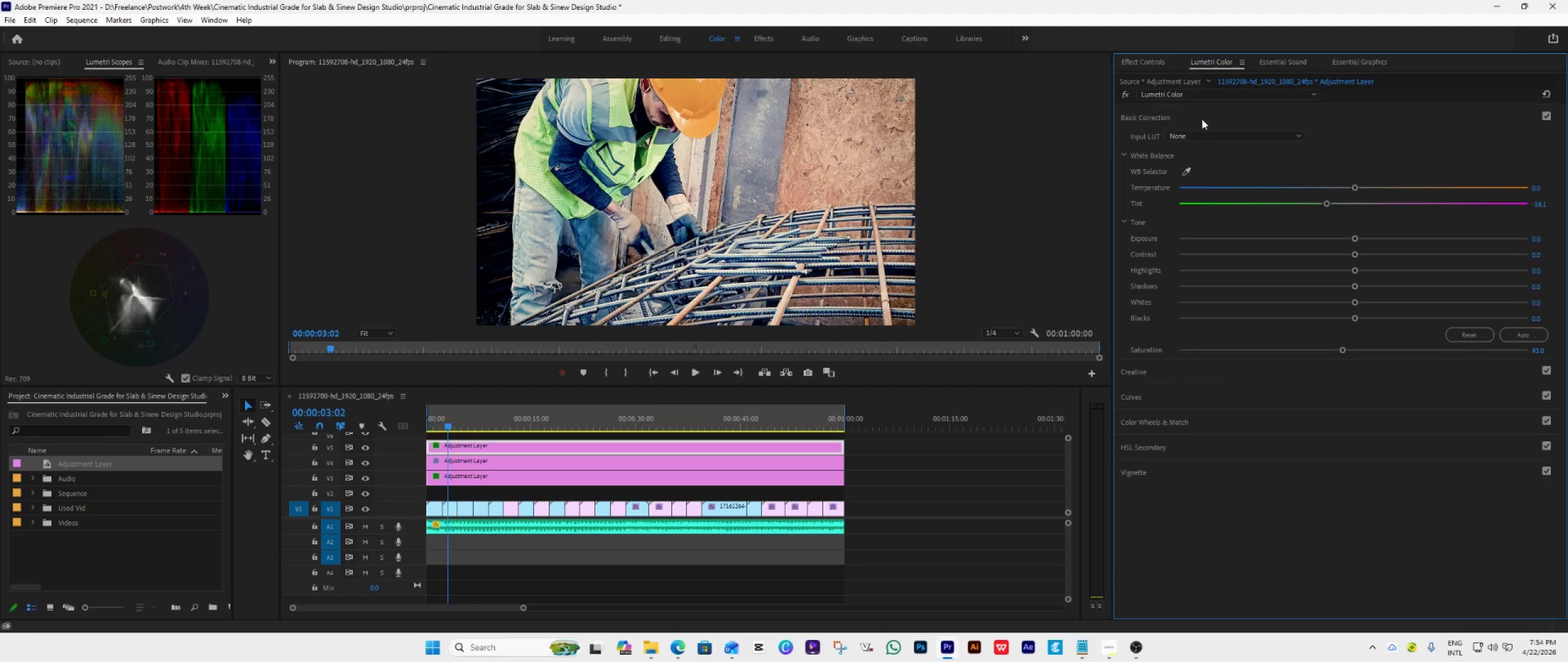 
left_click([1205, 115])
 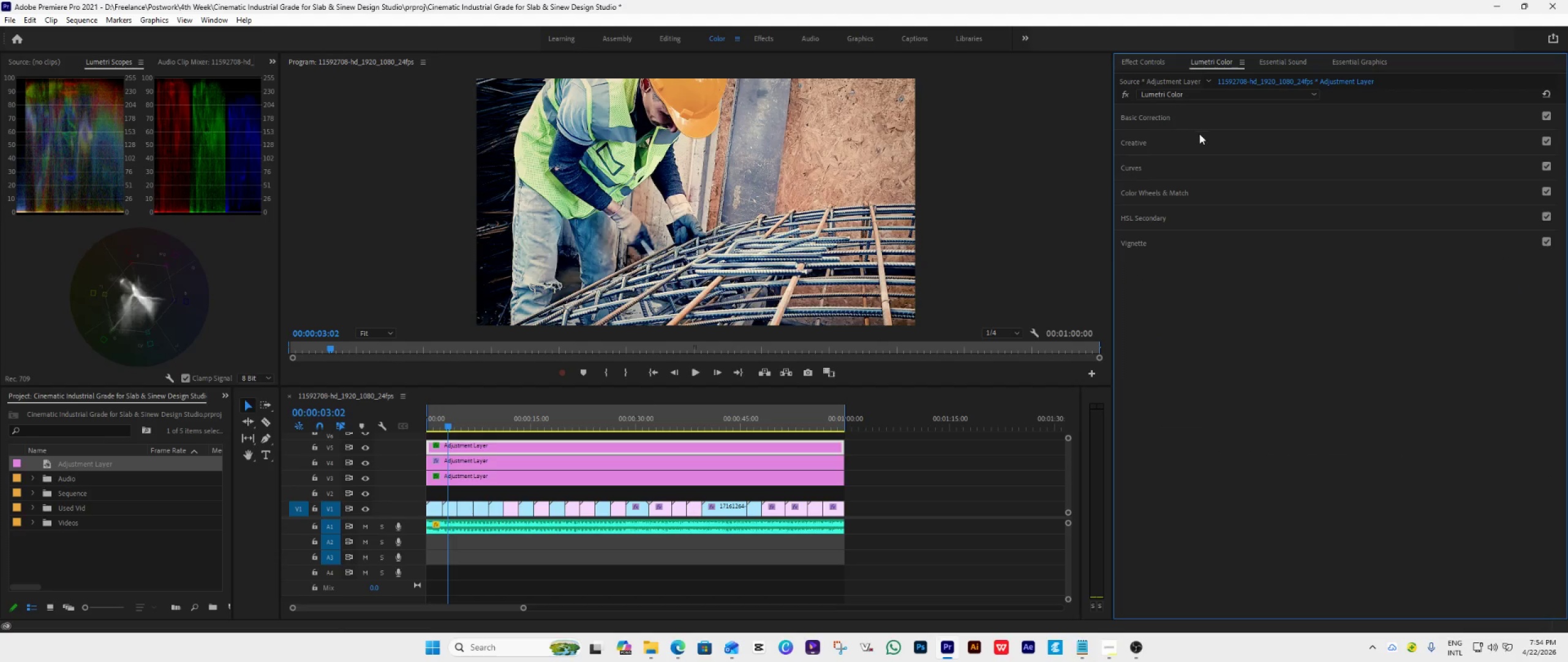 
left_click([1199, 137])
 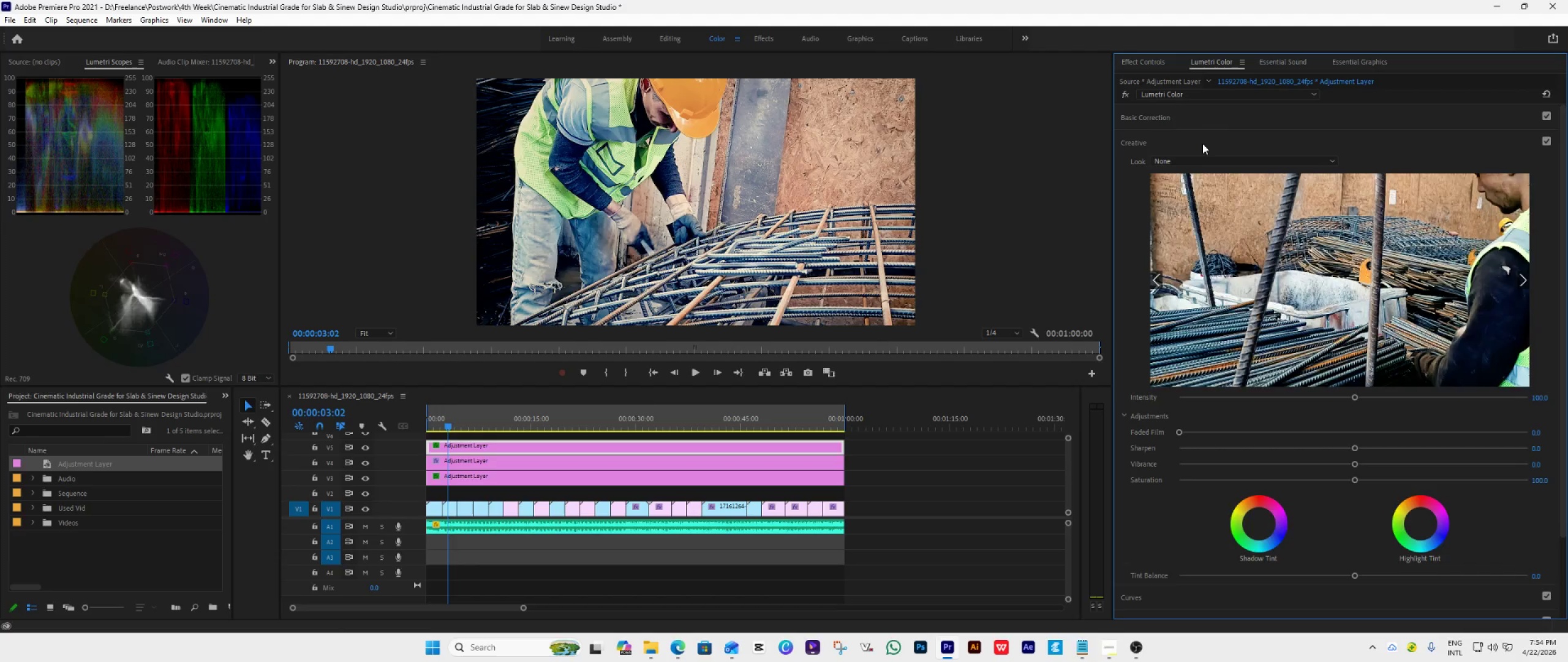 
left_click([1204, 142])
 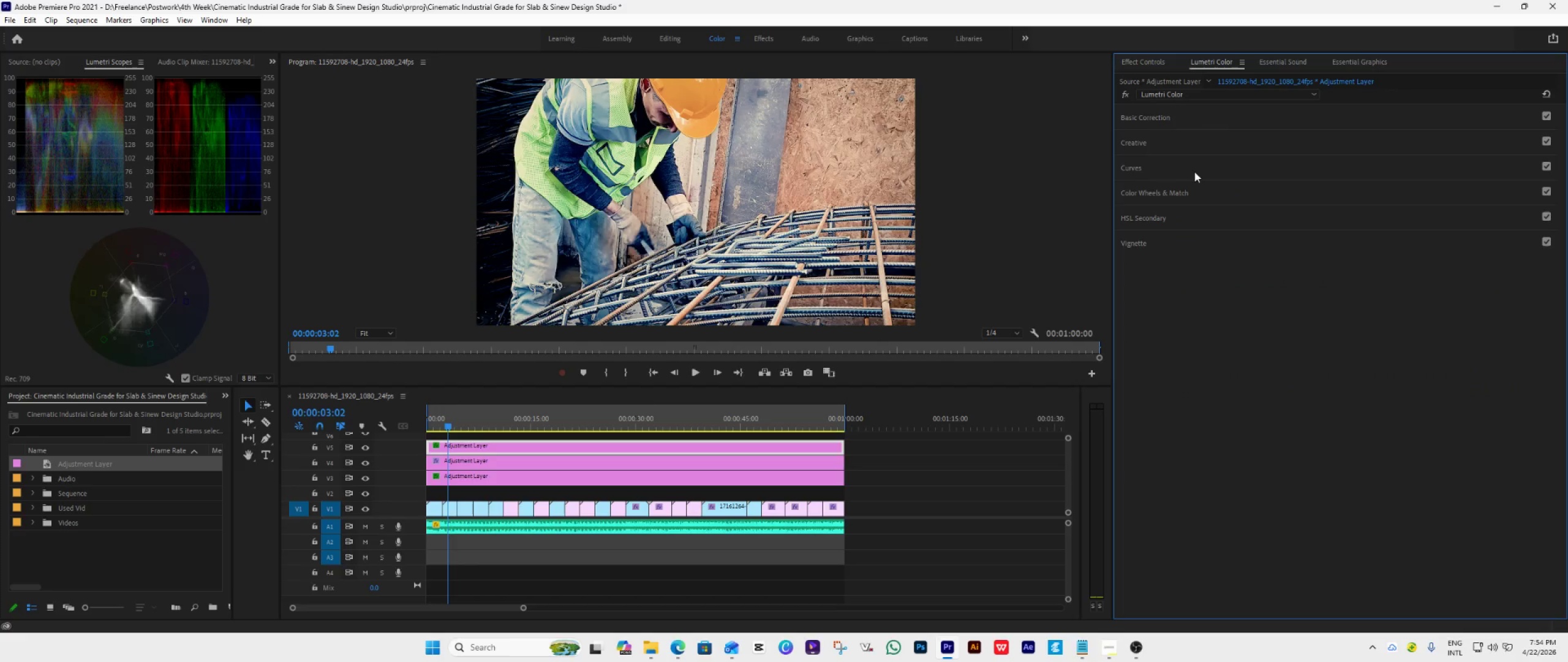 
left_click([1194, 172])
 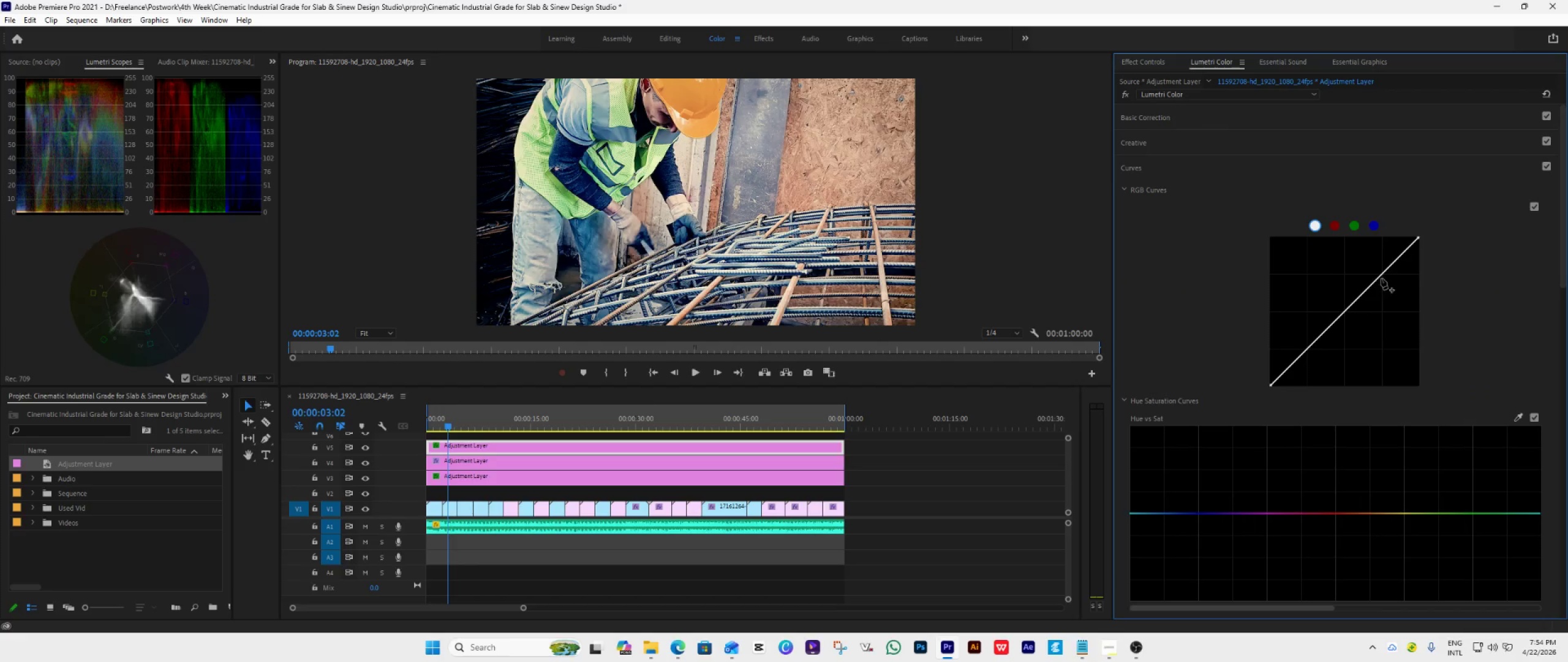 
left_click([1382, 275])
 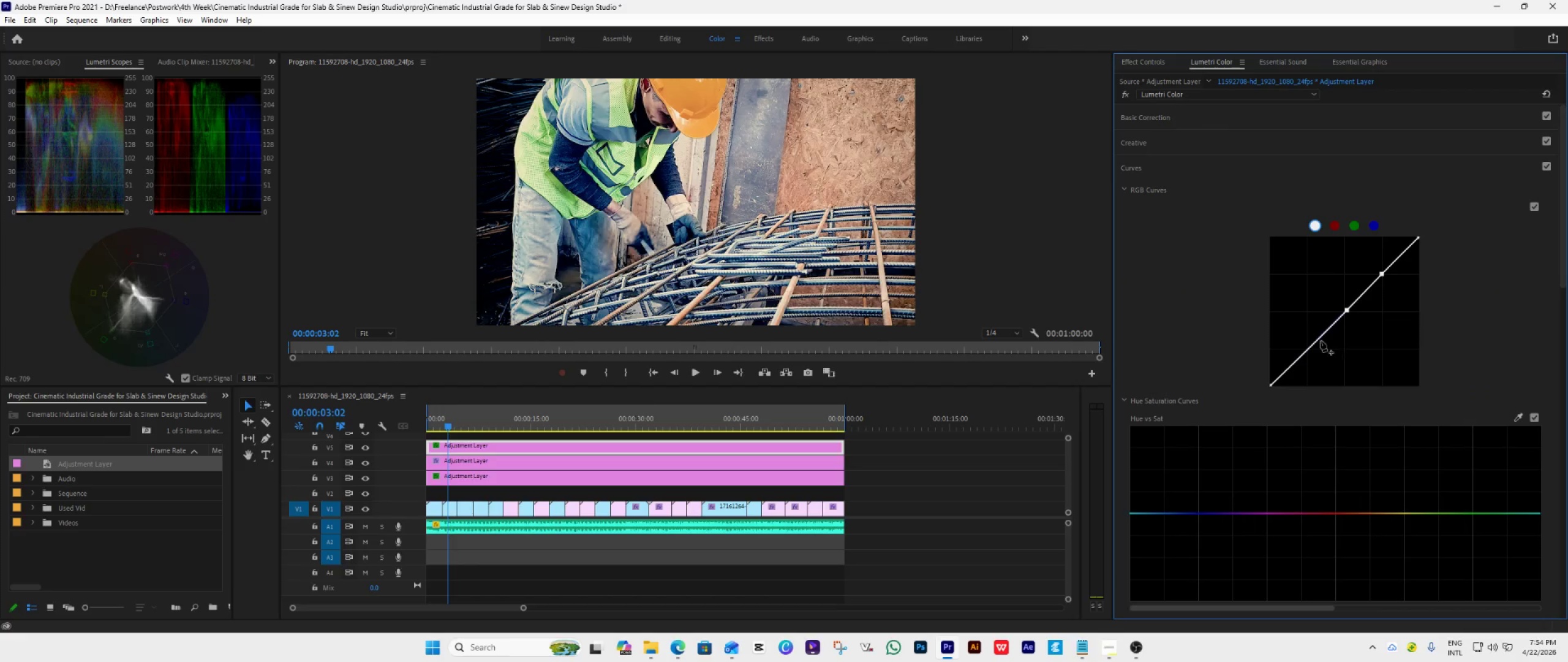 
left_click([1310, 348])
 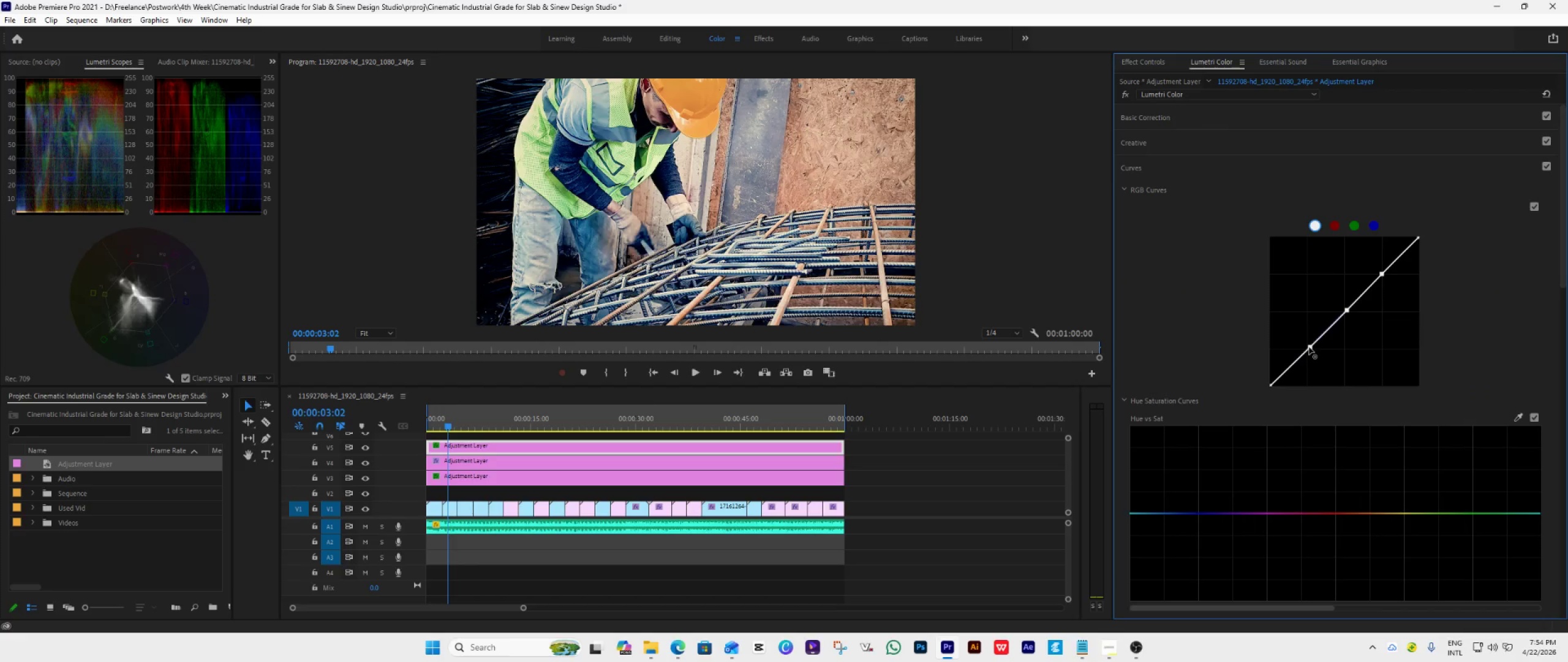 
left_click_drag(start_coordinate=[1309, 347], to_coordinate=[1313, 351])
 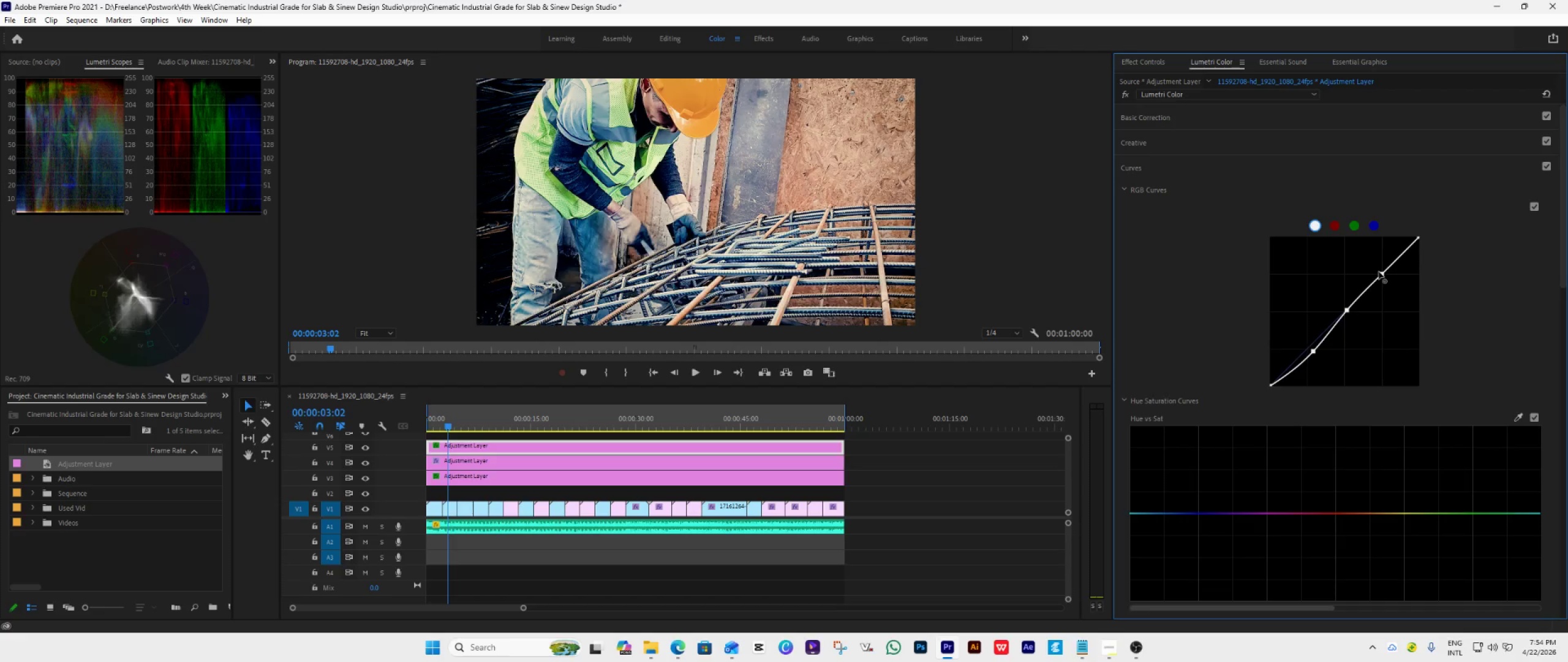 
left_click_drag(start_coordinate=[1383, 274], to_coordinate=[1379, 272])
 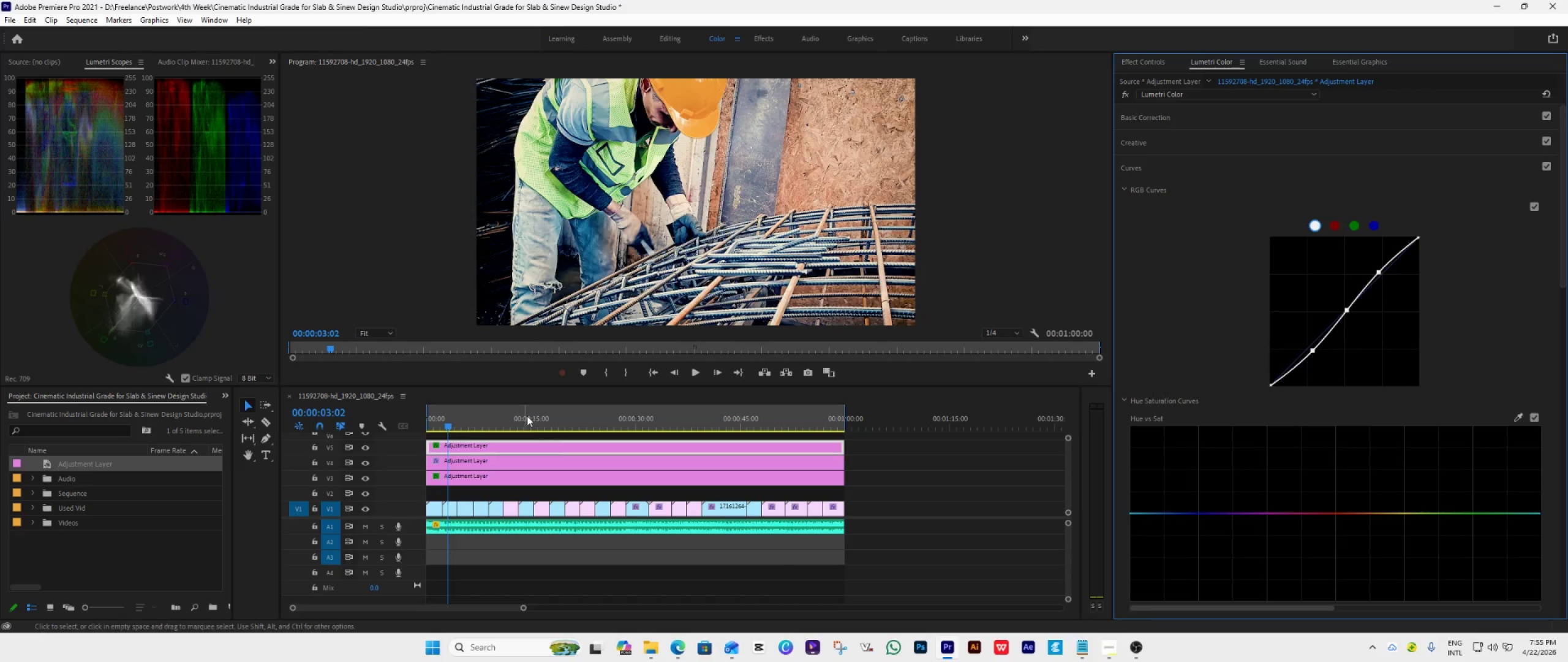 
wait(10.03)
 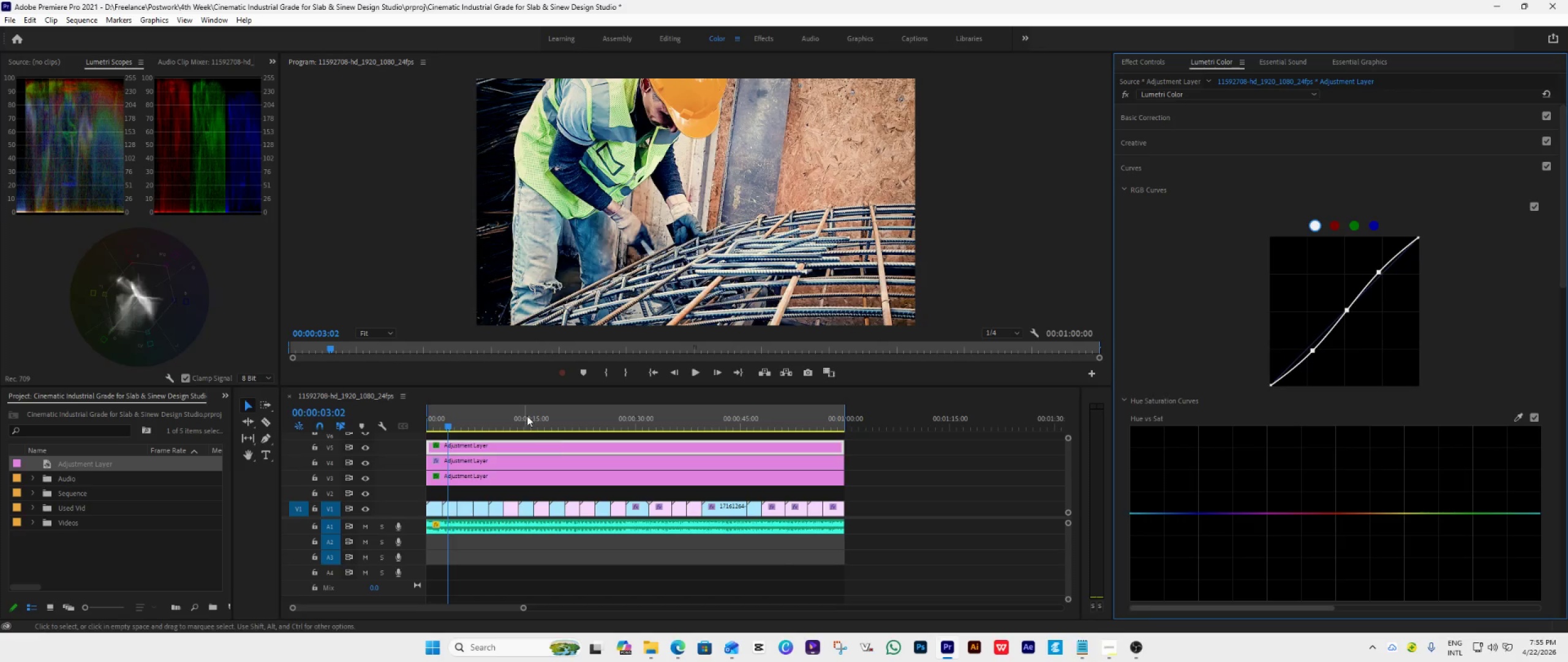 
left_click([364, 448])
 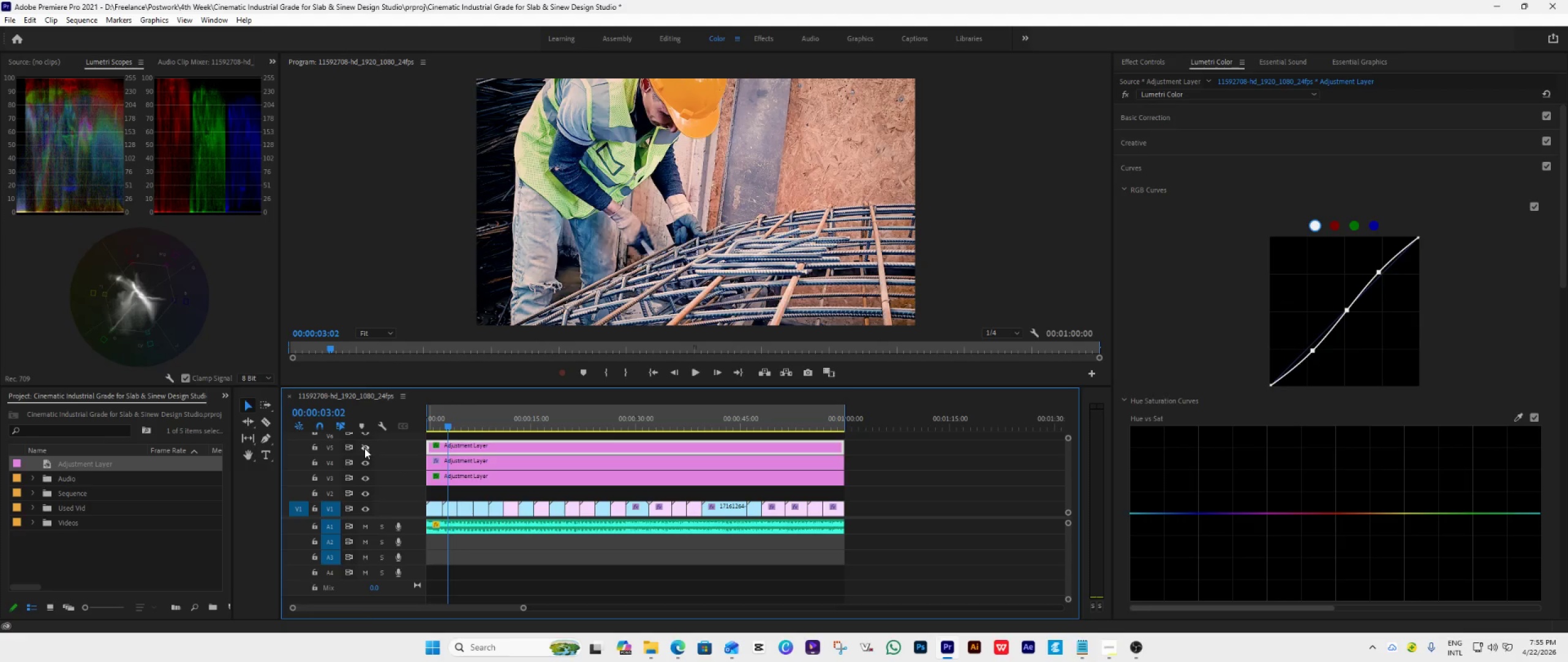 
left_click([364, 448])
 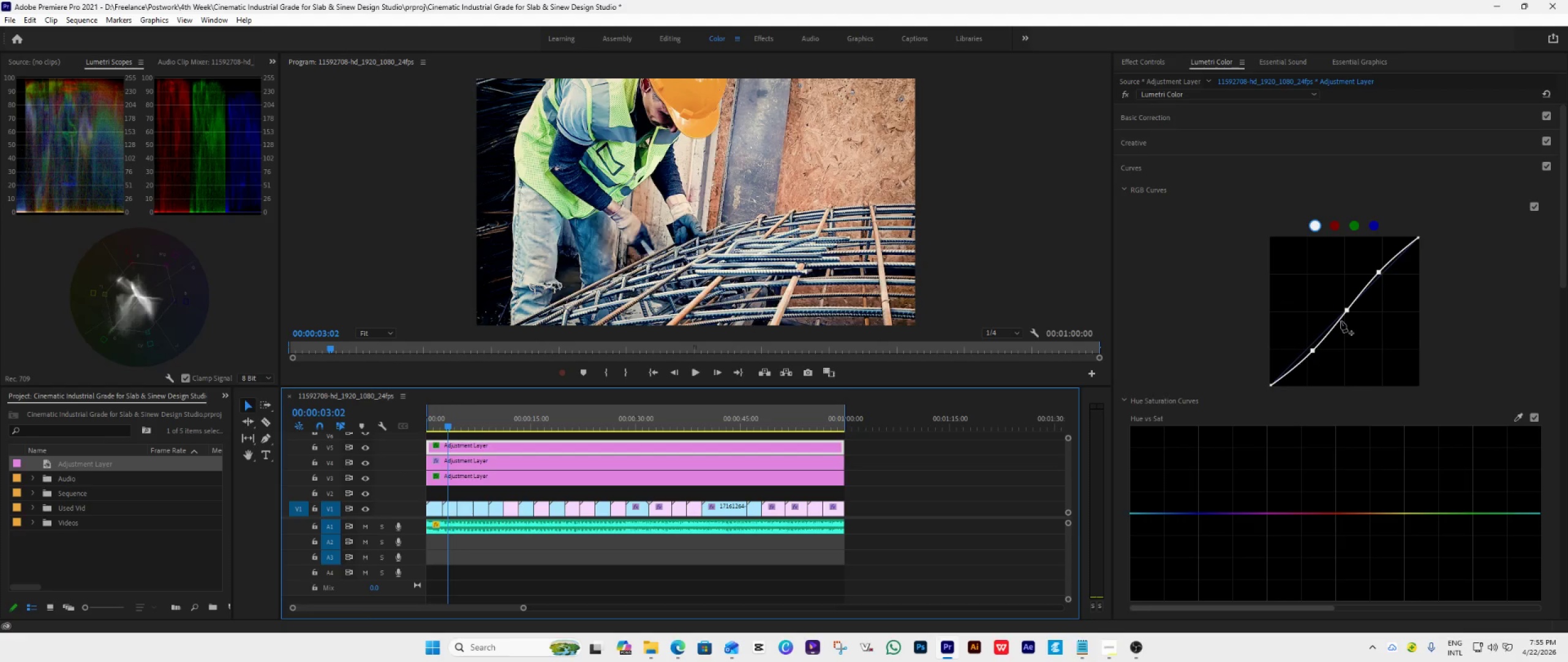 
double_click([1341, 321])
 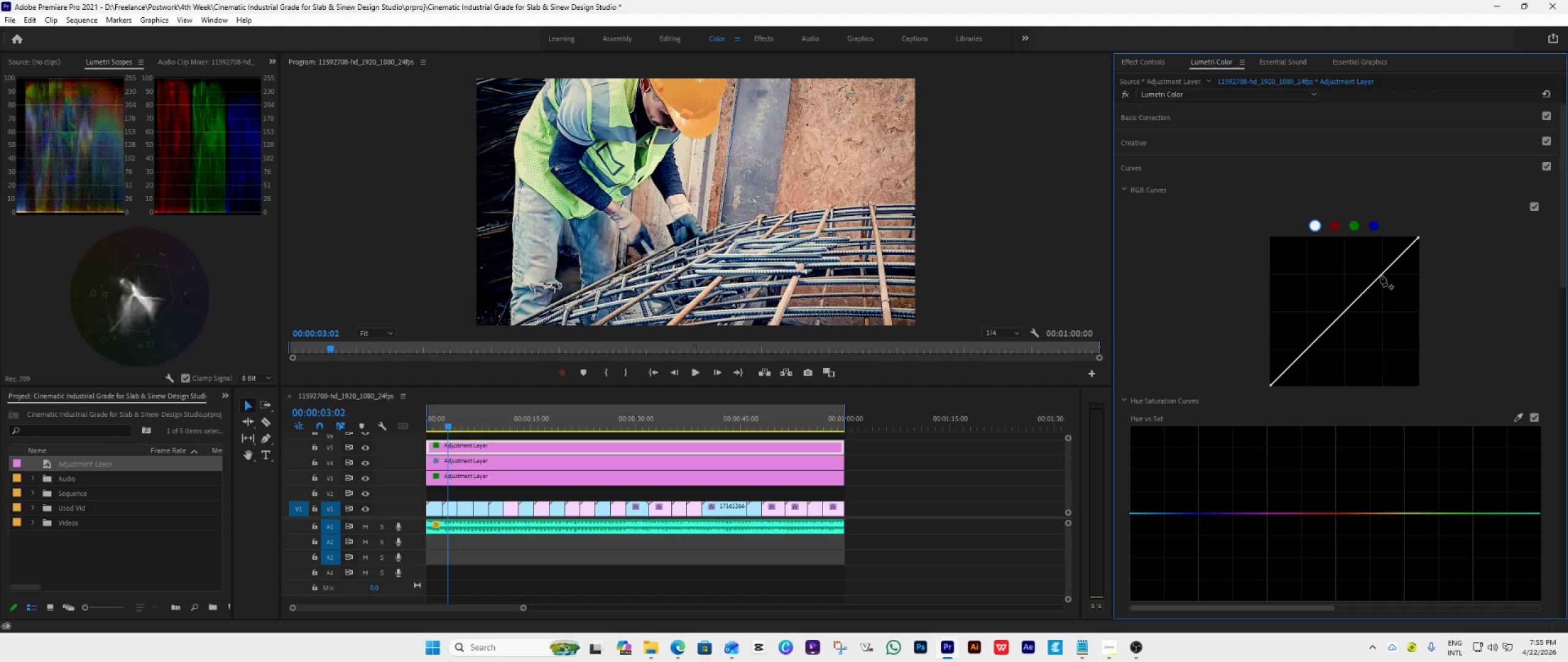 
wait(10.64)
 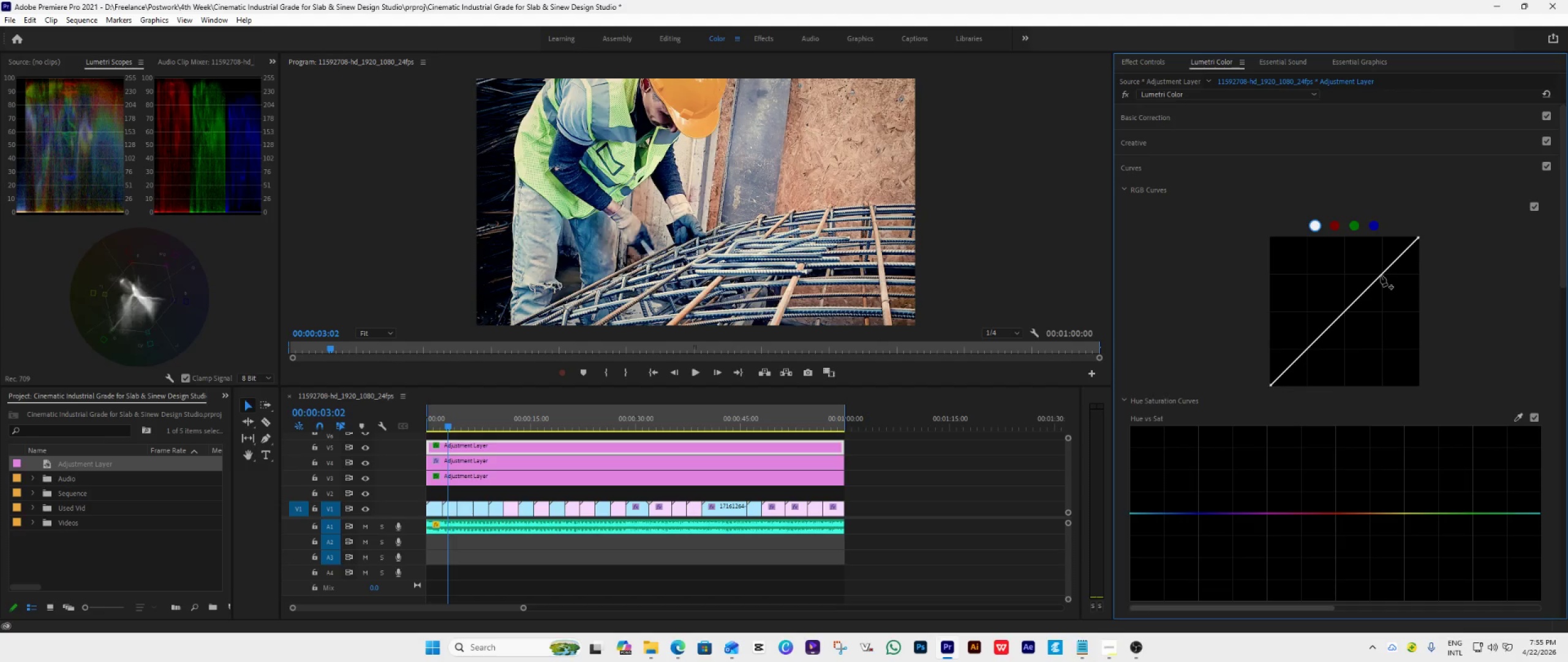 
left_click([1384, 275])
 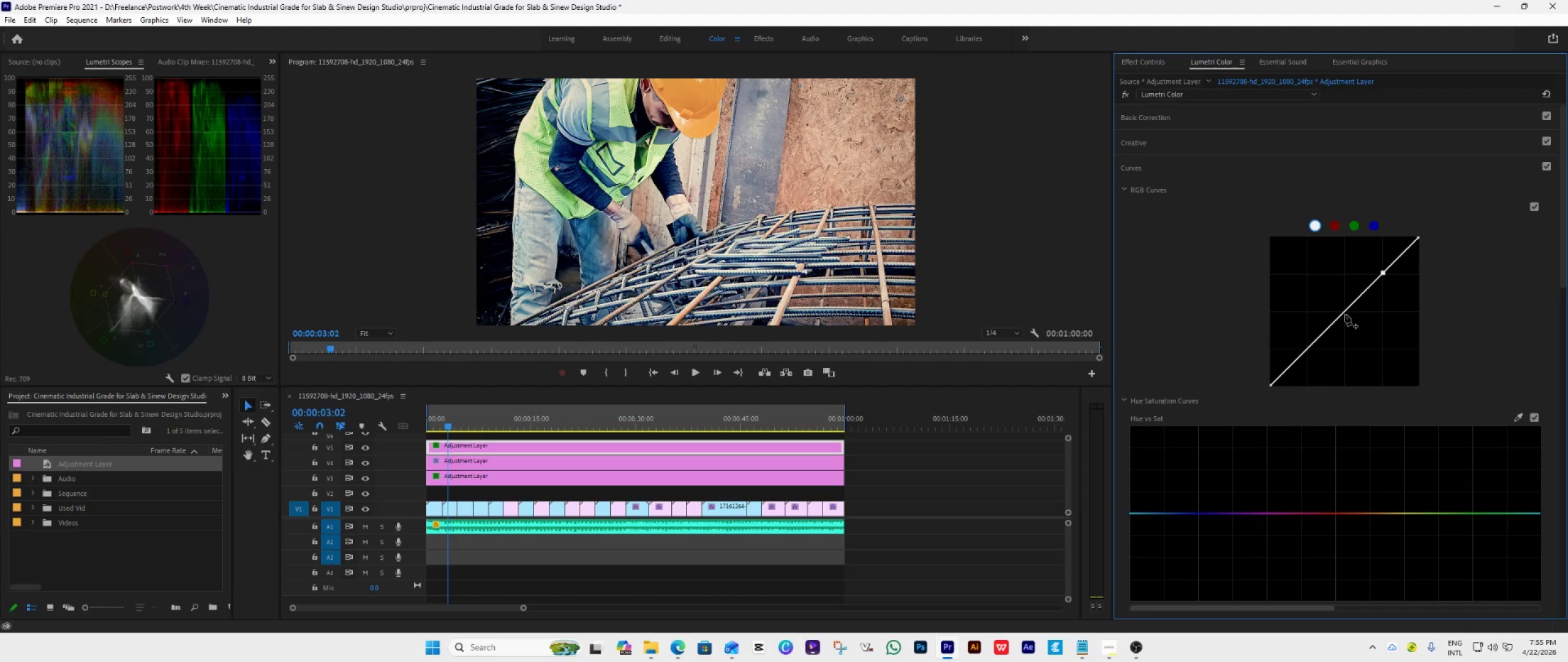 
left_click([1346, 312])
 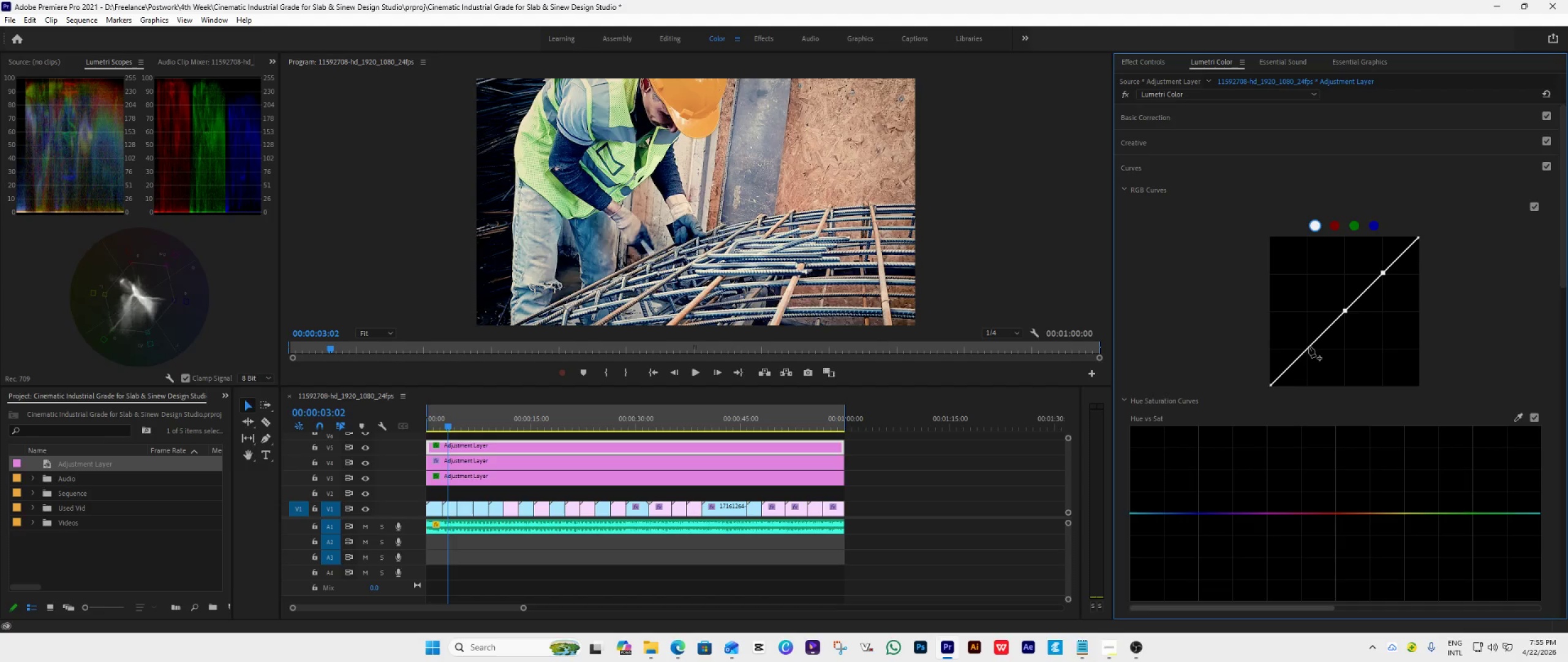 
left_click([1306, 351])
 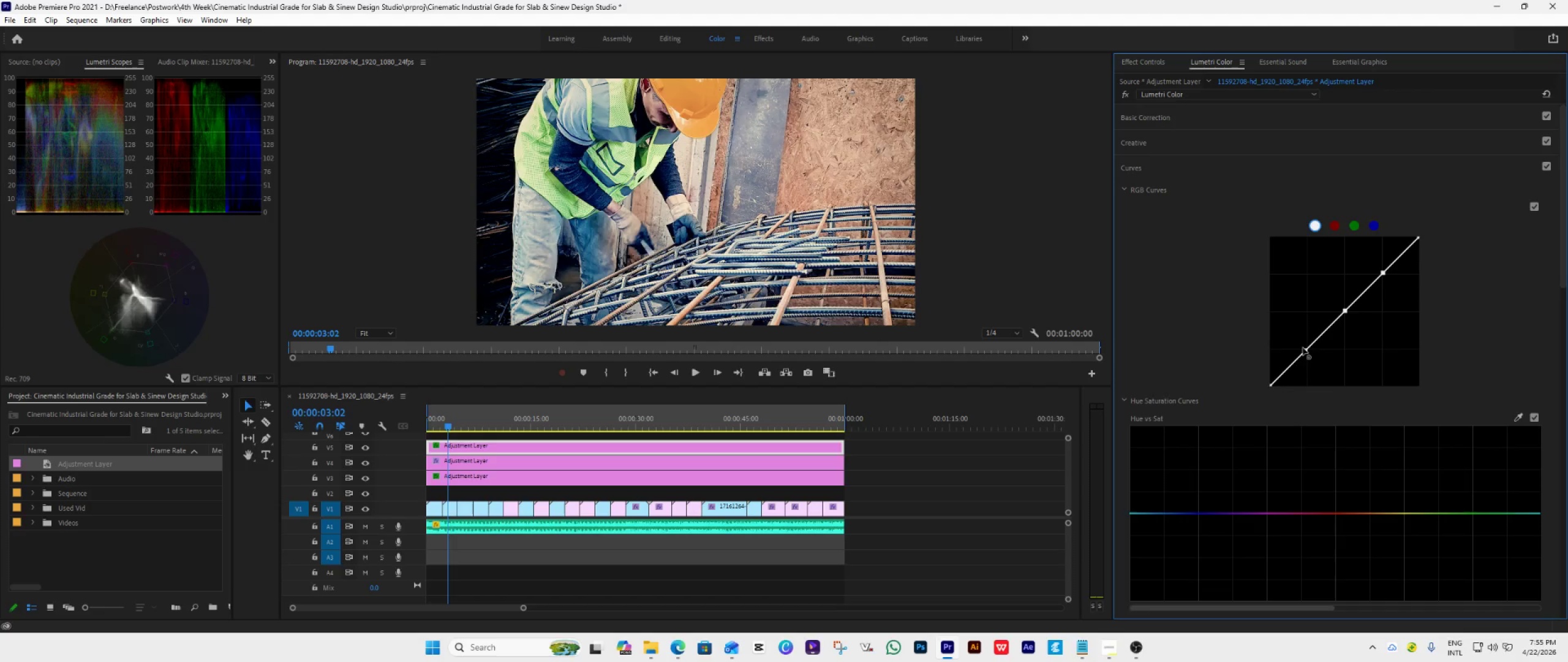 
left_click_drag(start_coordinate=[1305, 350], to_coordinate=[1309, 354])
 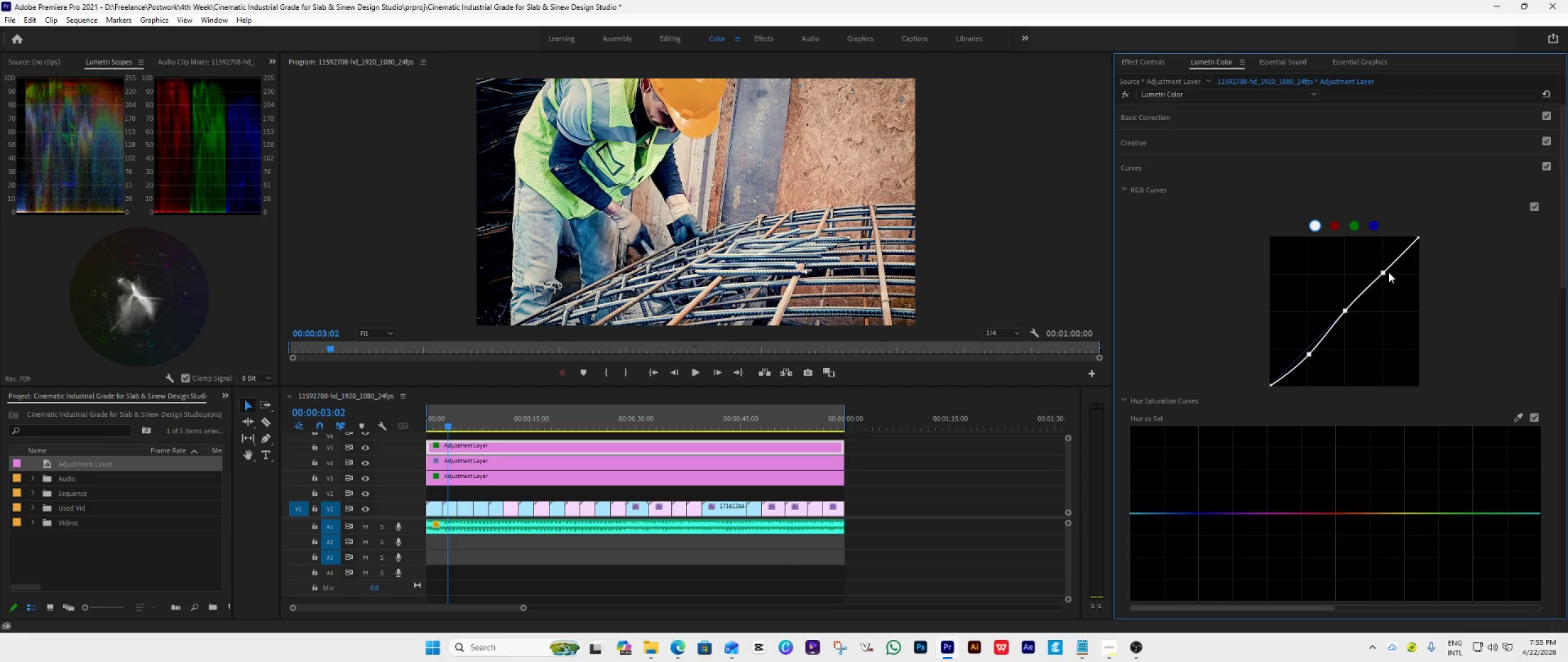 
left_click_drag(start_coordinate=[1381, 269], to_coordinate=[1378, 270])
 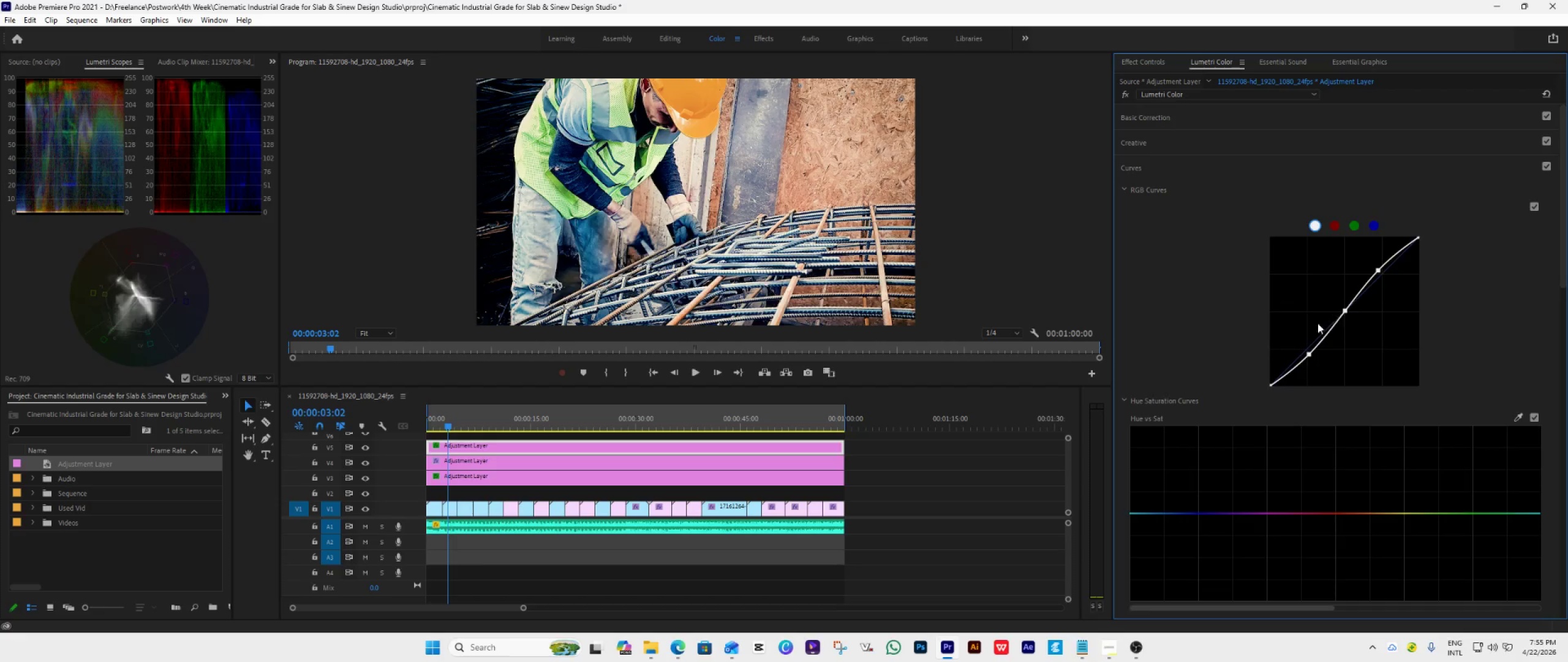 
key(Space)
 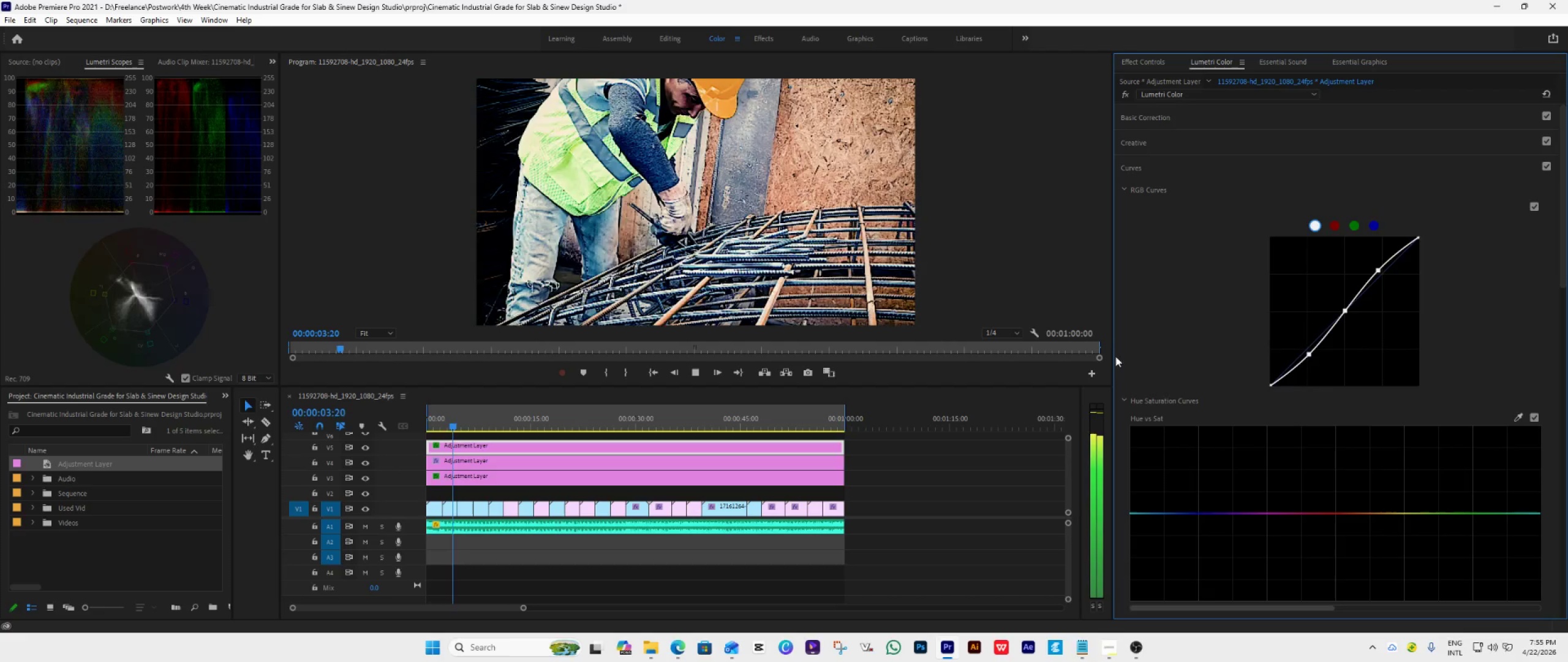 
key(Space)
 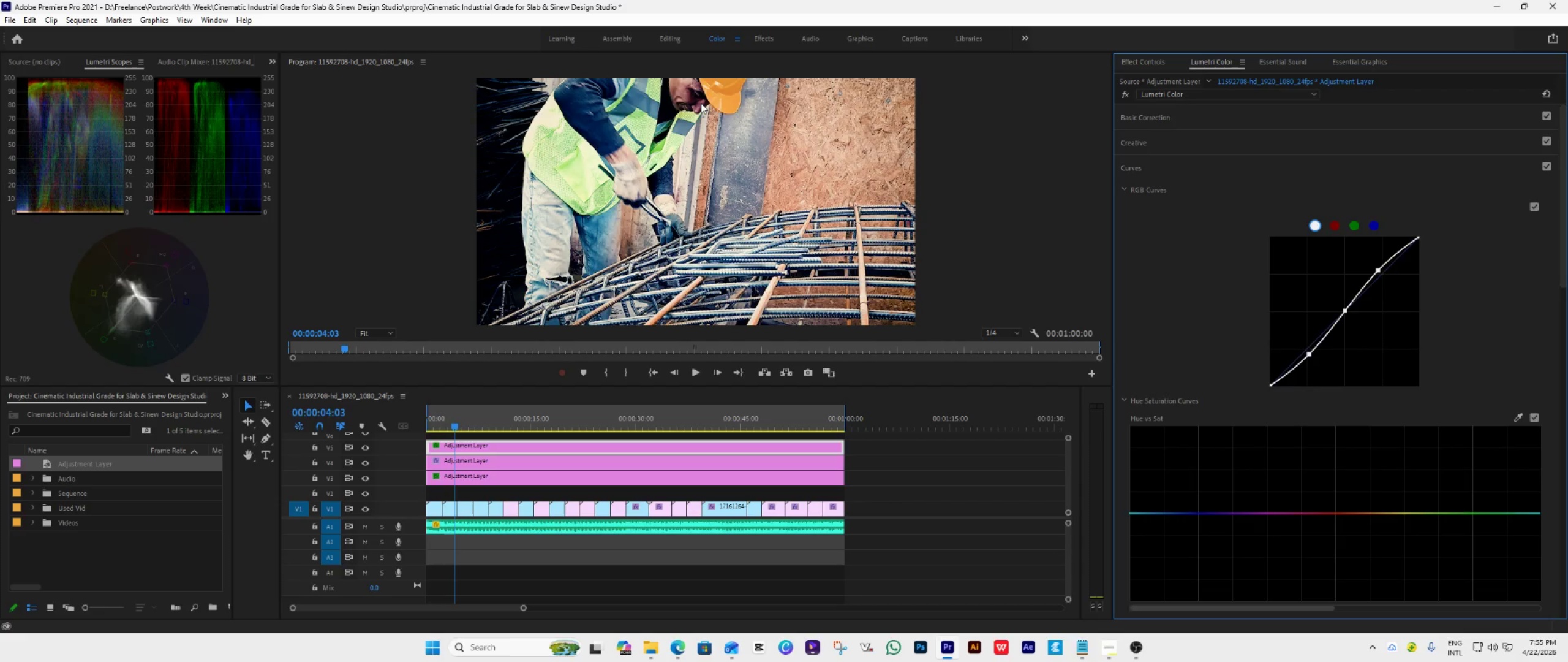 
key(Space)
 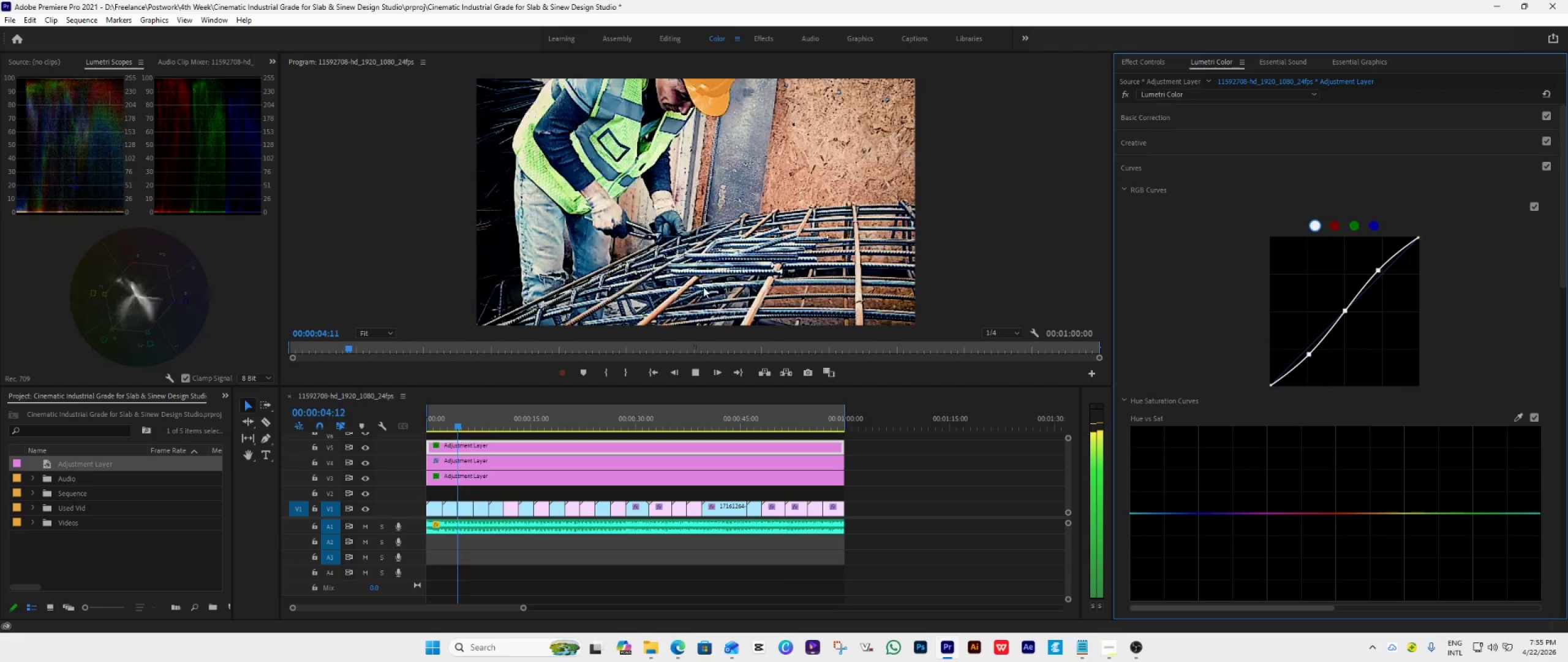 
key(Space)
 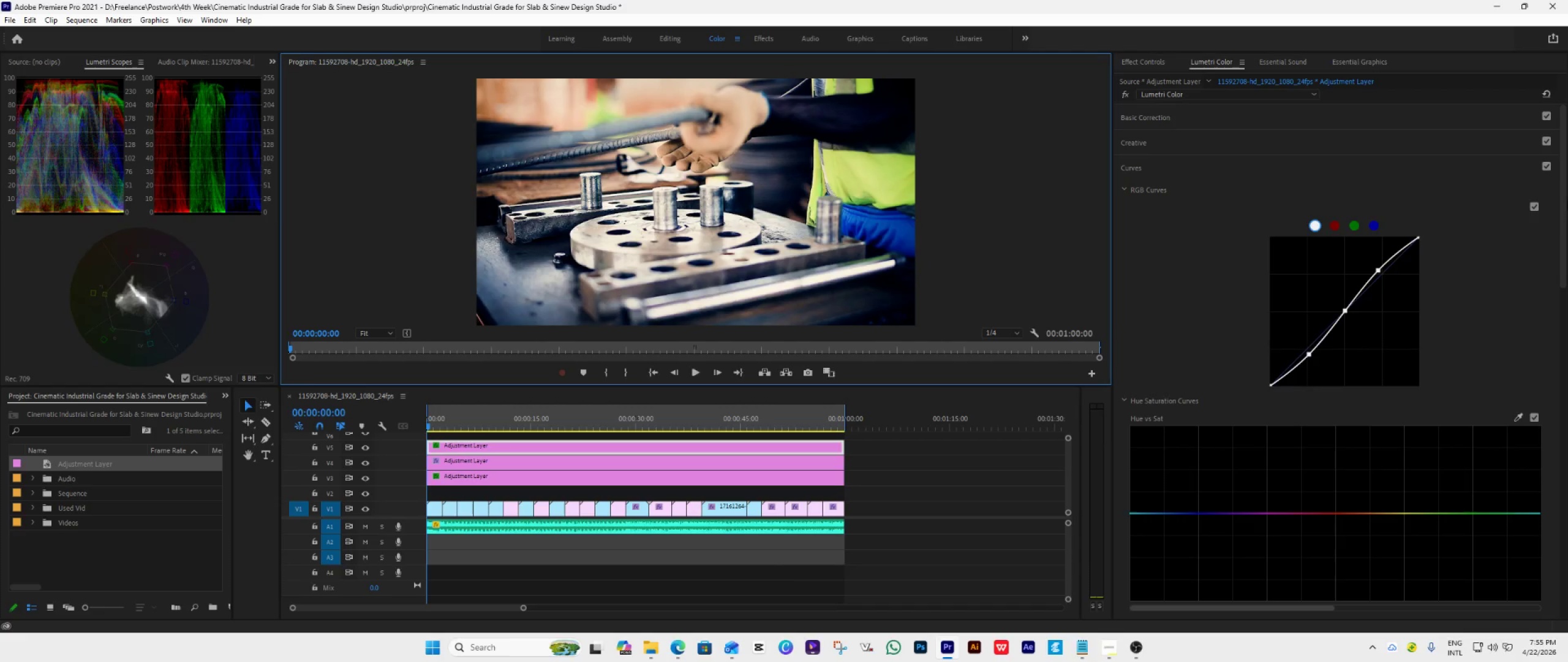 
left_click([1535, 205])
 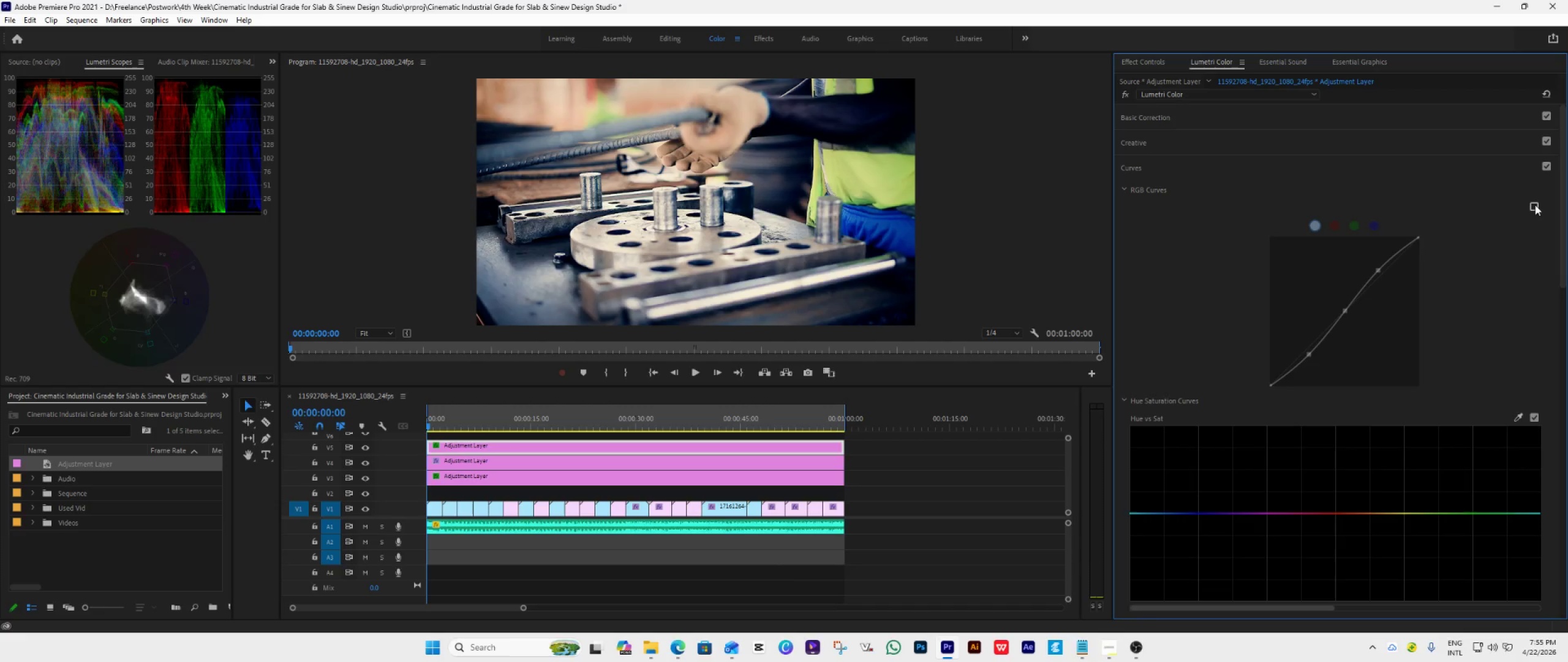 
left_click([1535, 205])
 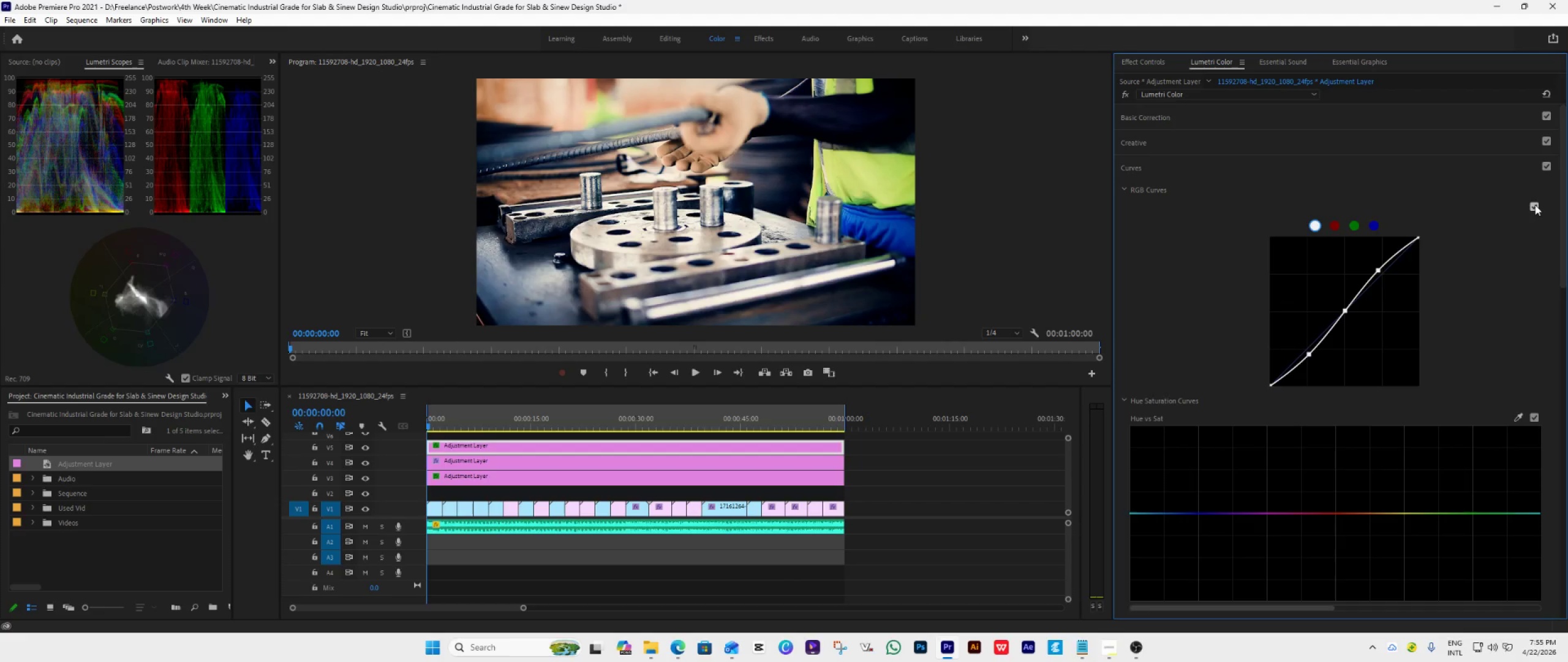 
left_click([1535, 205])
 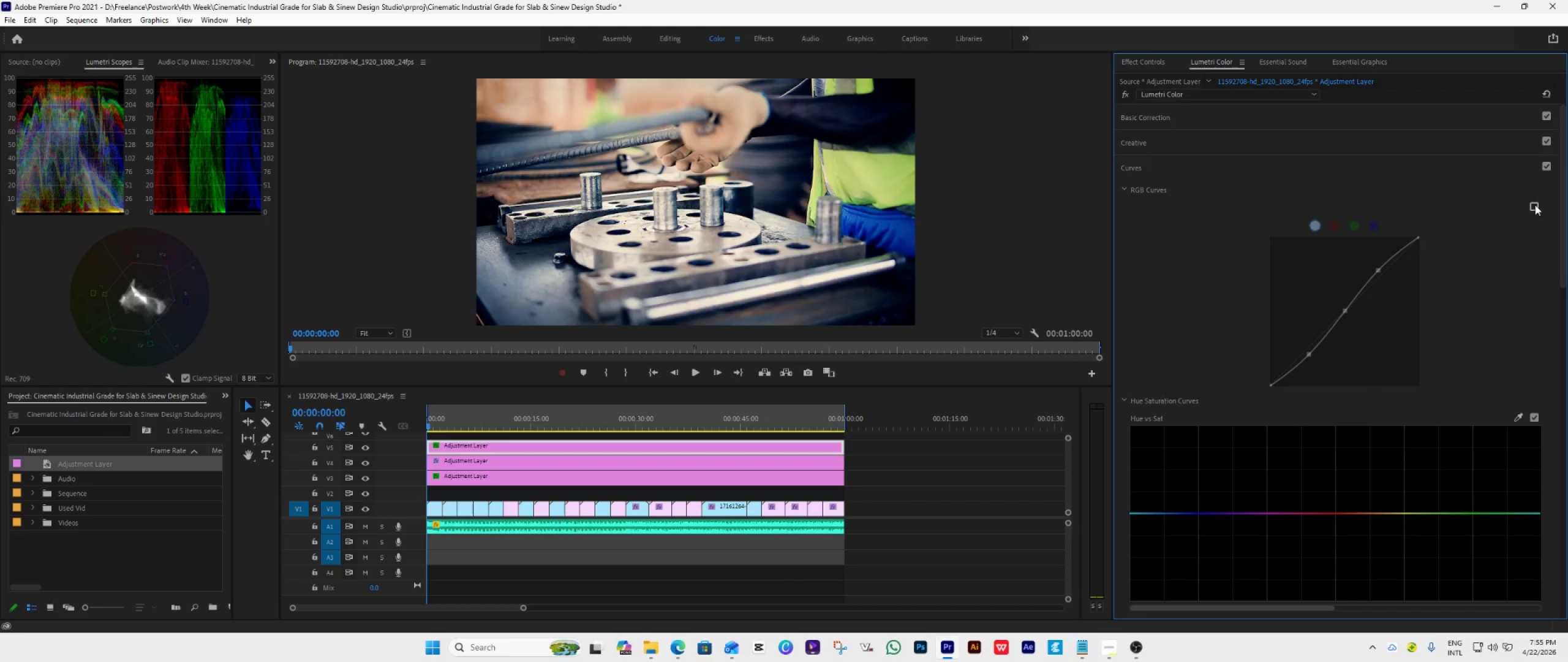 
left_click([1535, 205])
 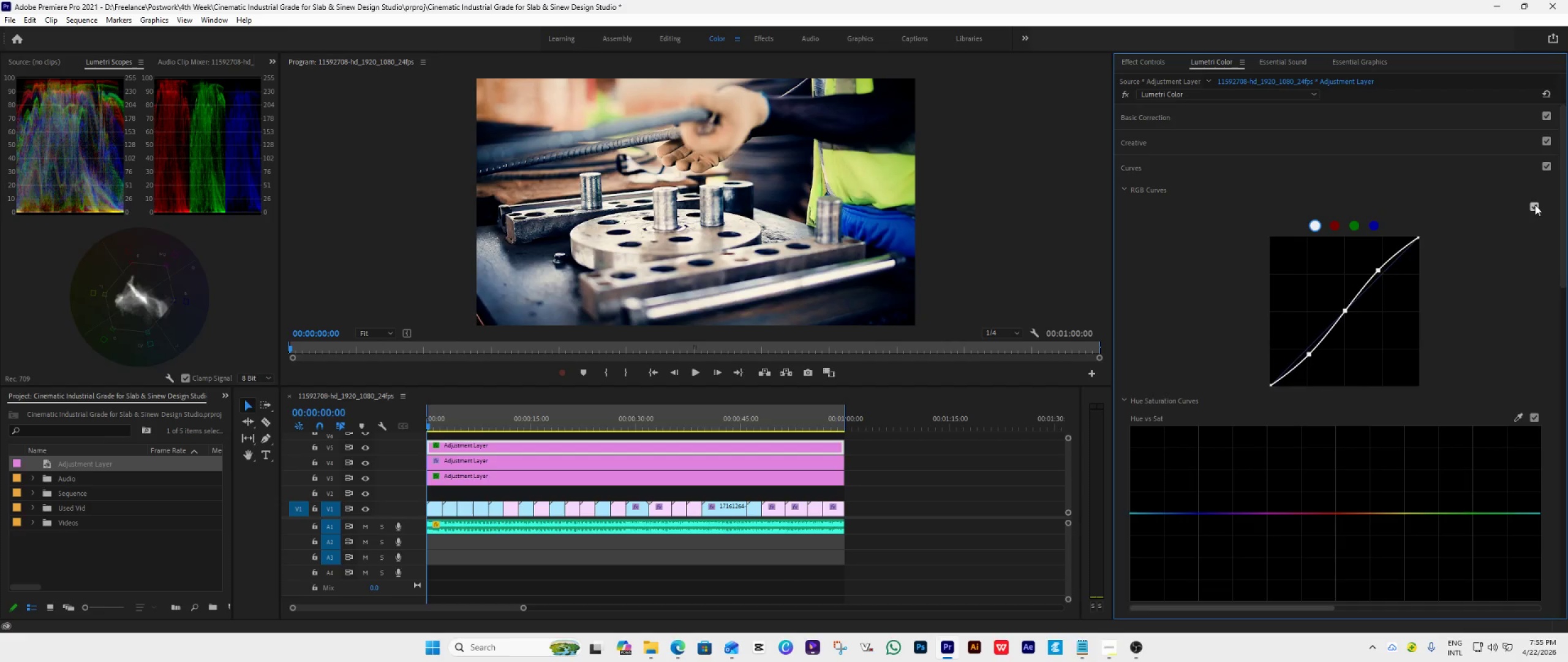 
left_click([1535, 205])
 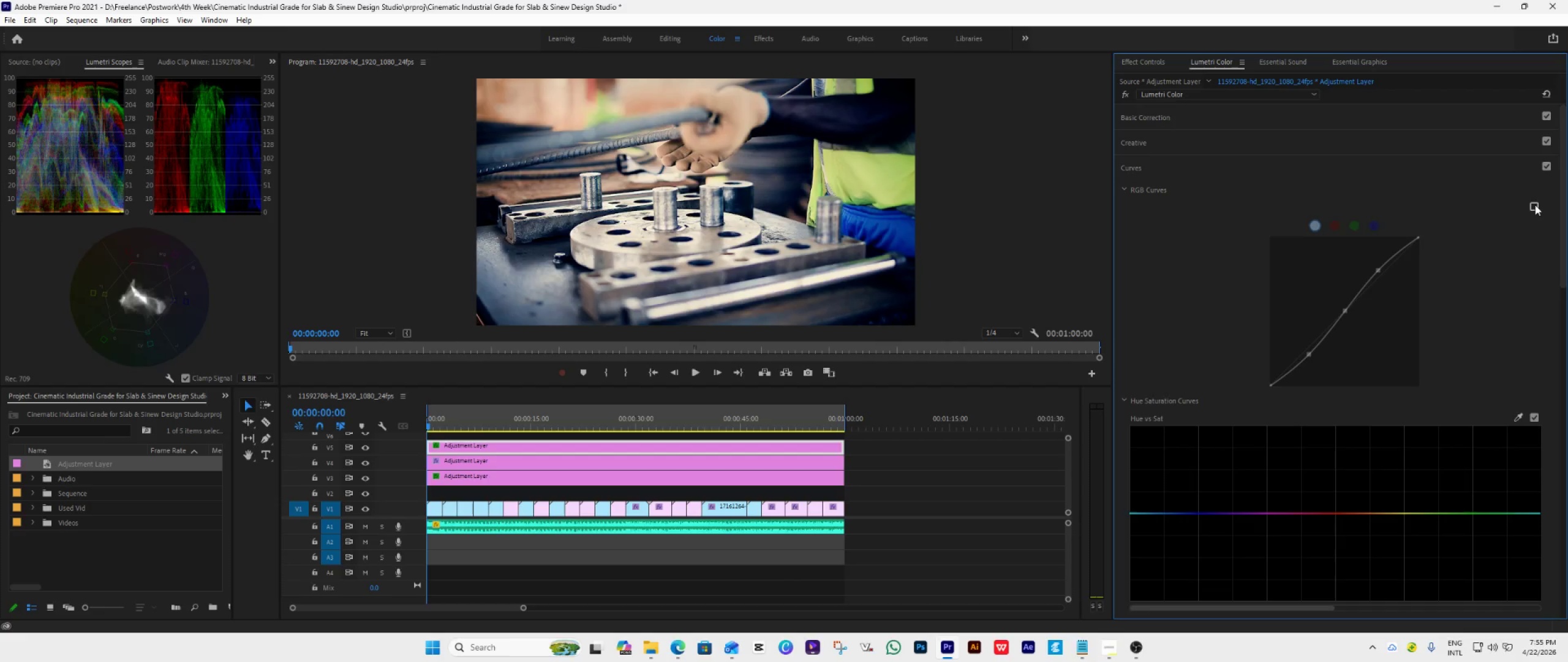 
left_click([1535, 205])
 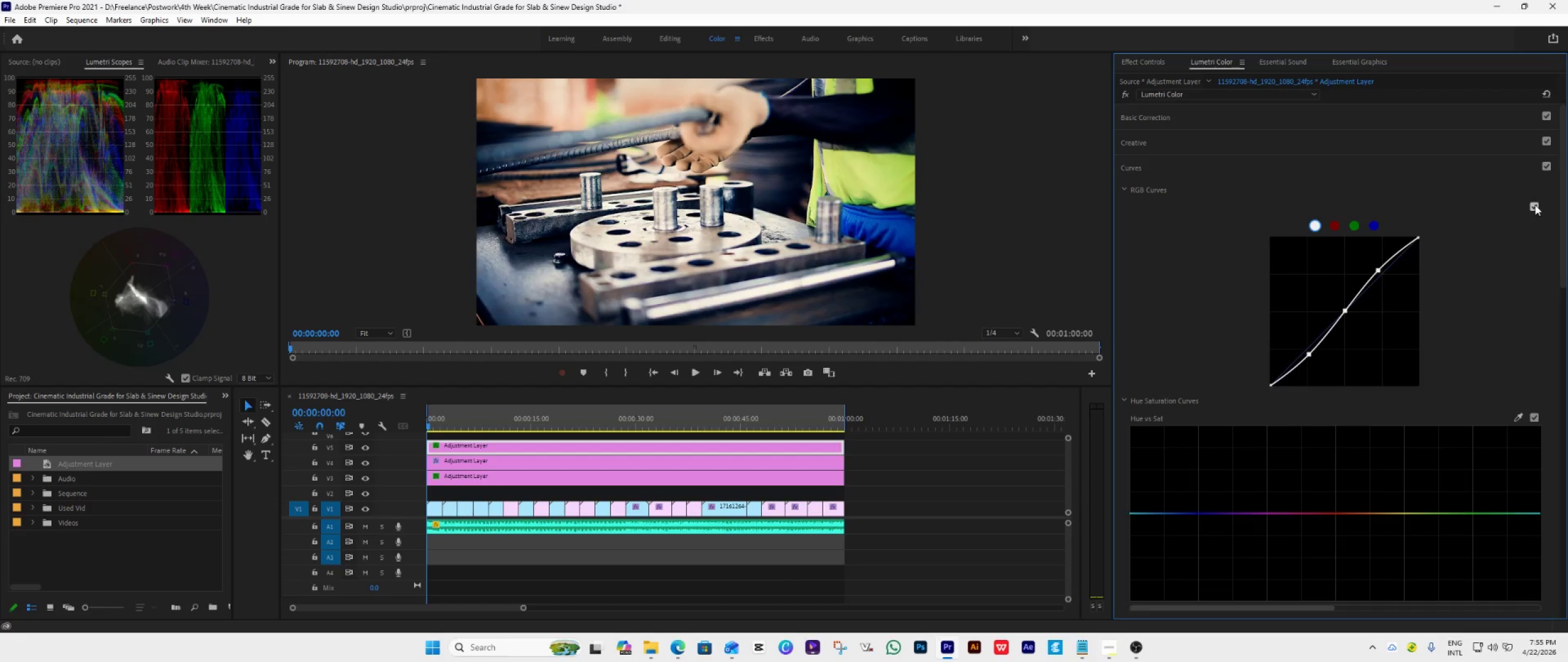 
left_click([1535, 205])
 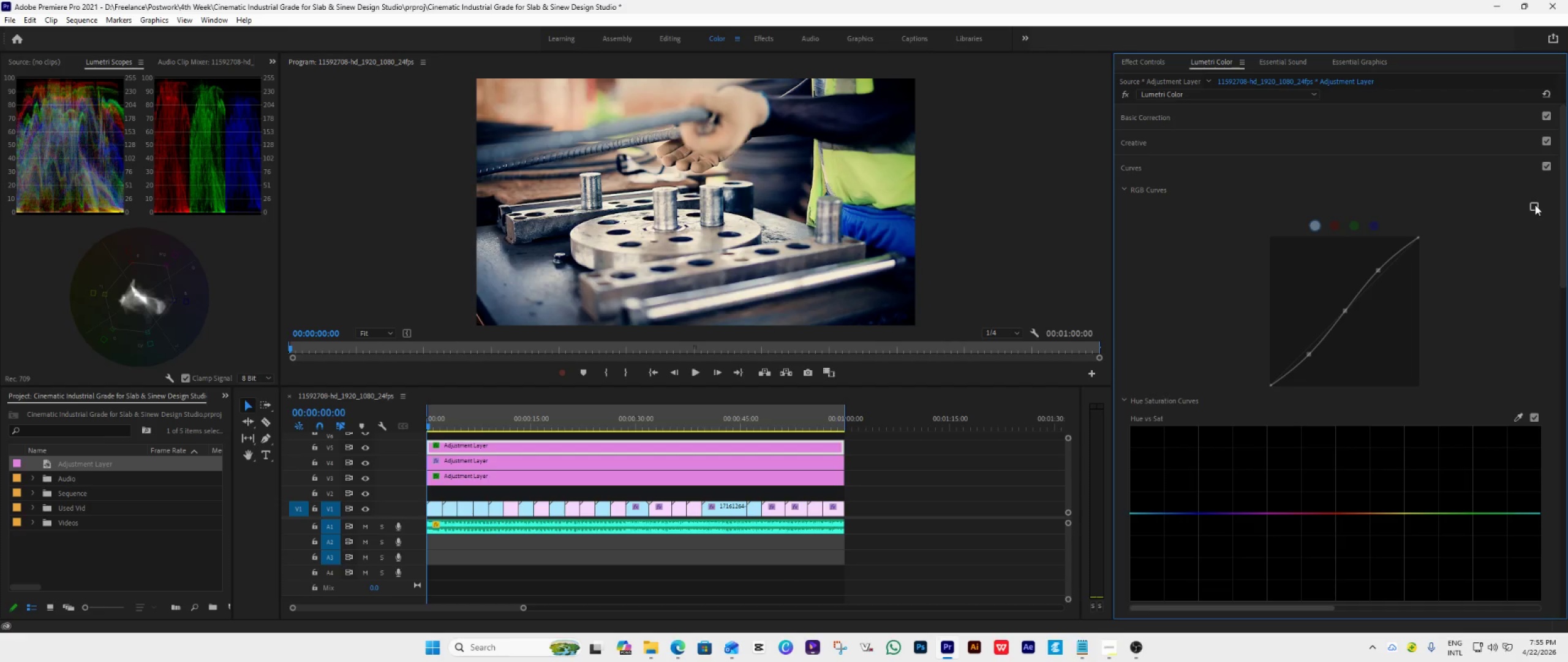 
left_click([1535, 205])
 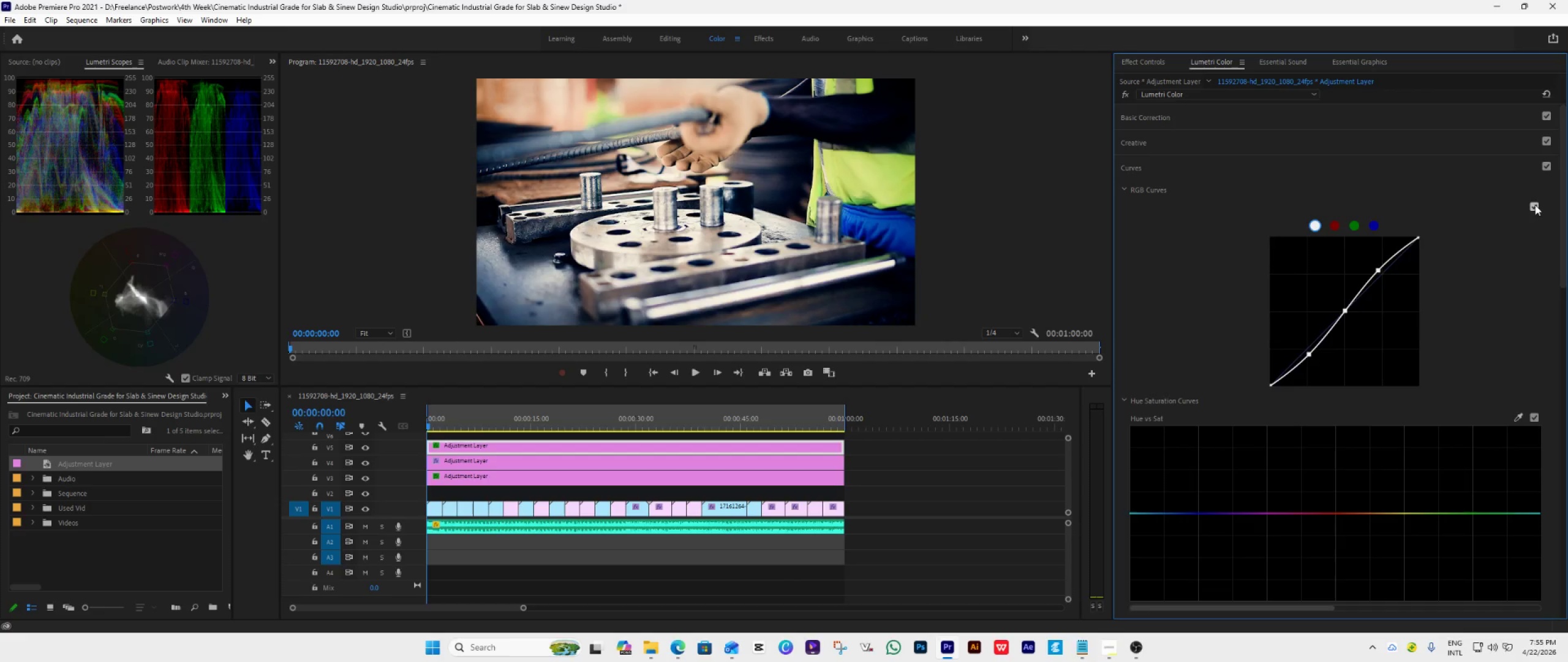 
left_click([1535, 205])
 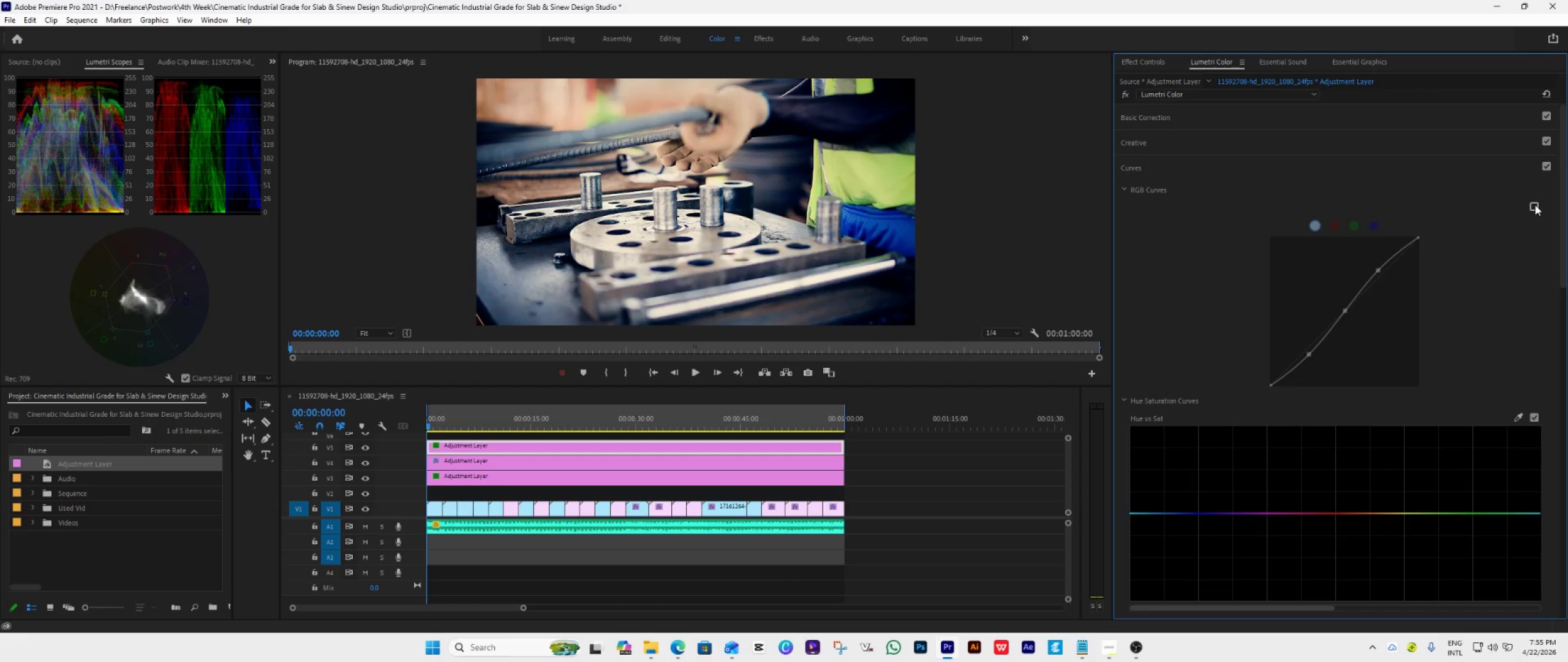 
left_click([1535, 205])
 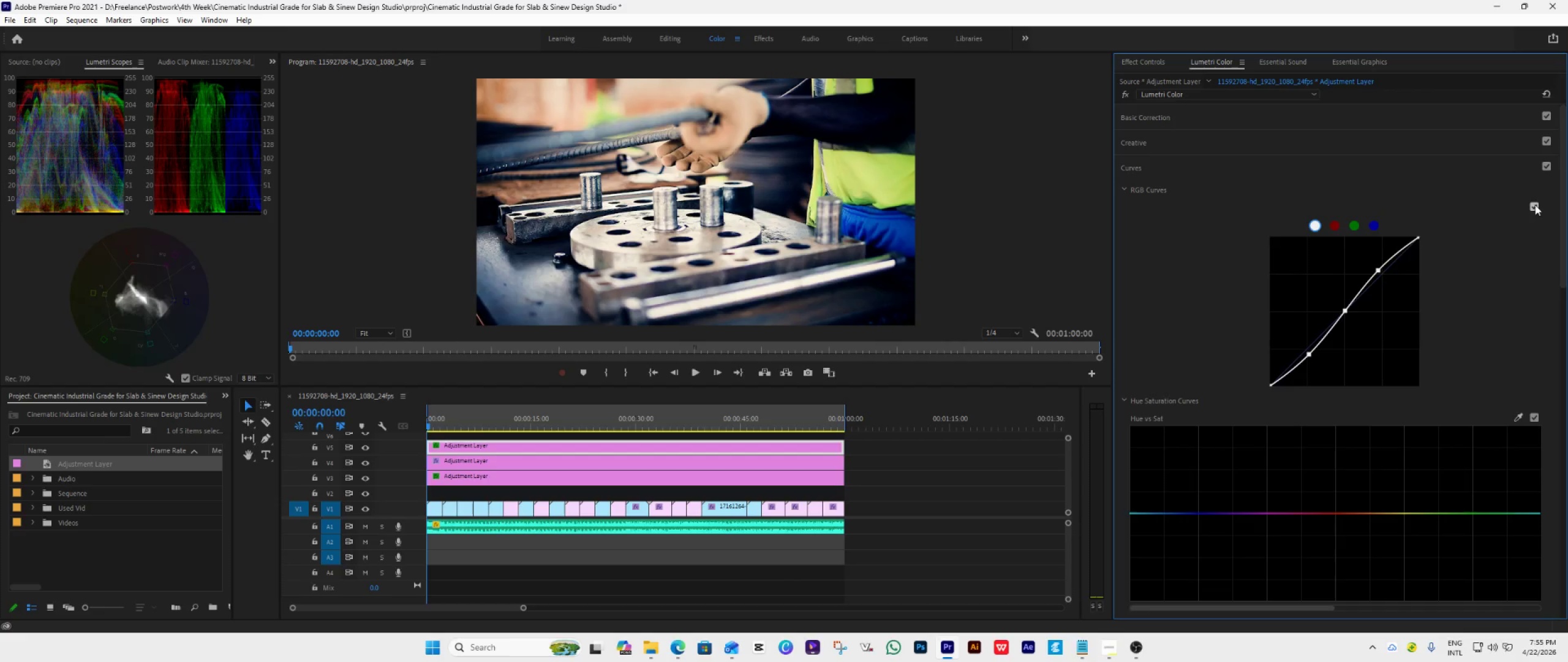 
left_click([1535, 205])
 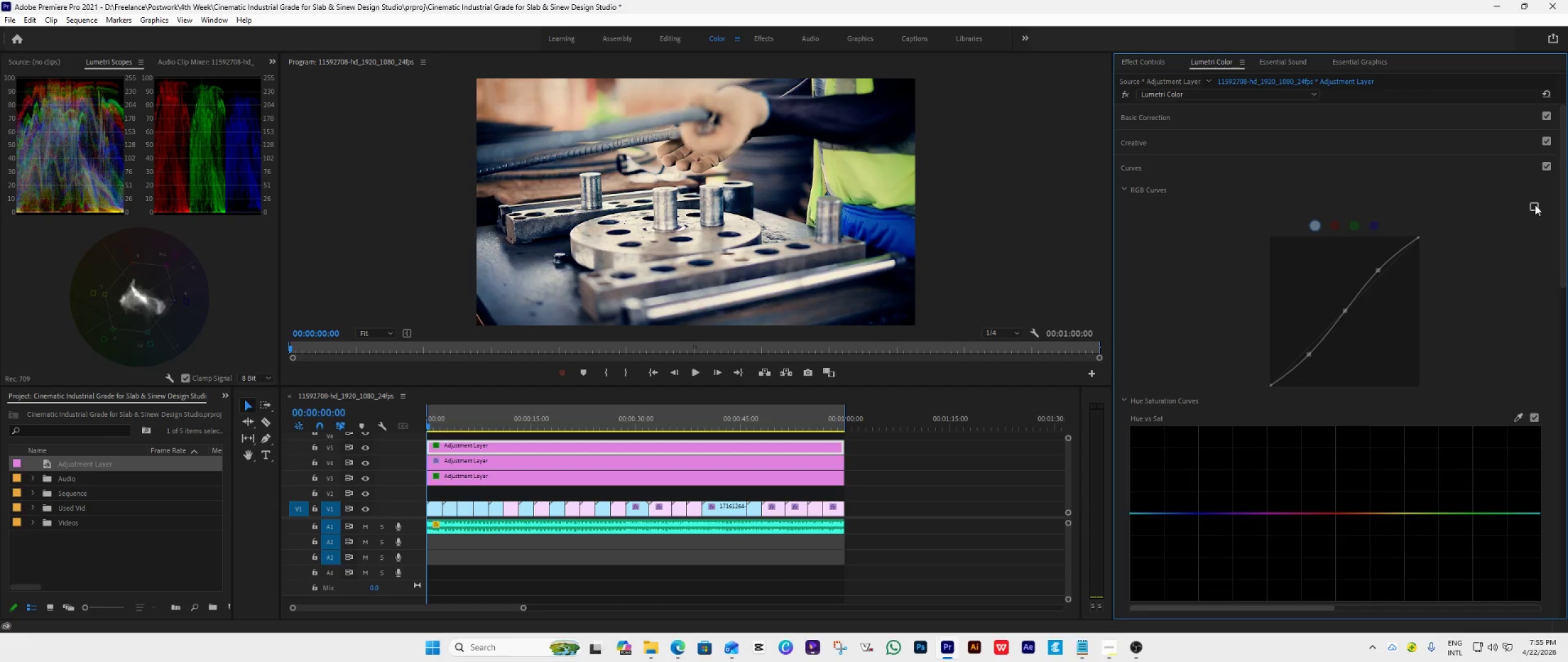 
left_click([1535, 205])
 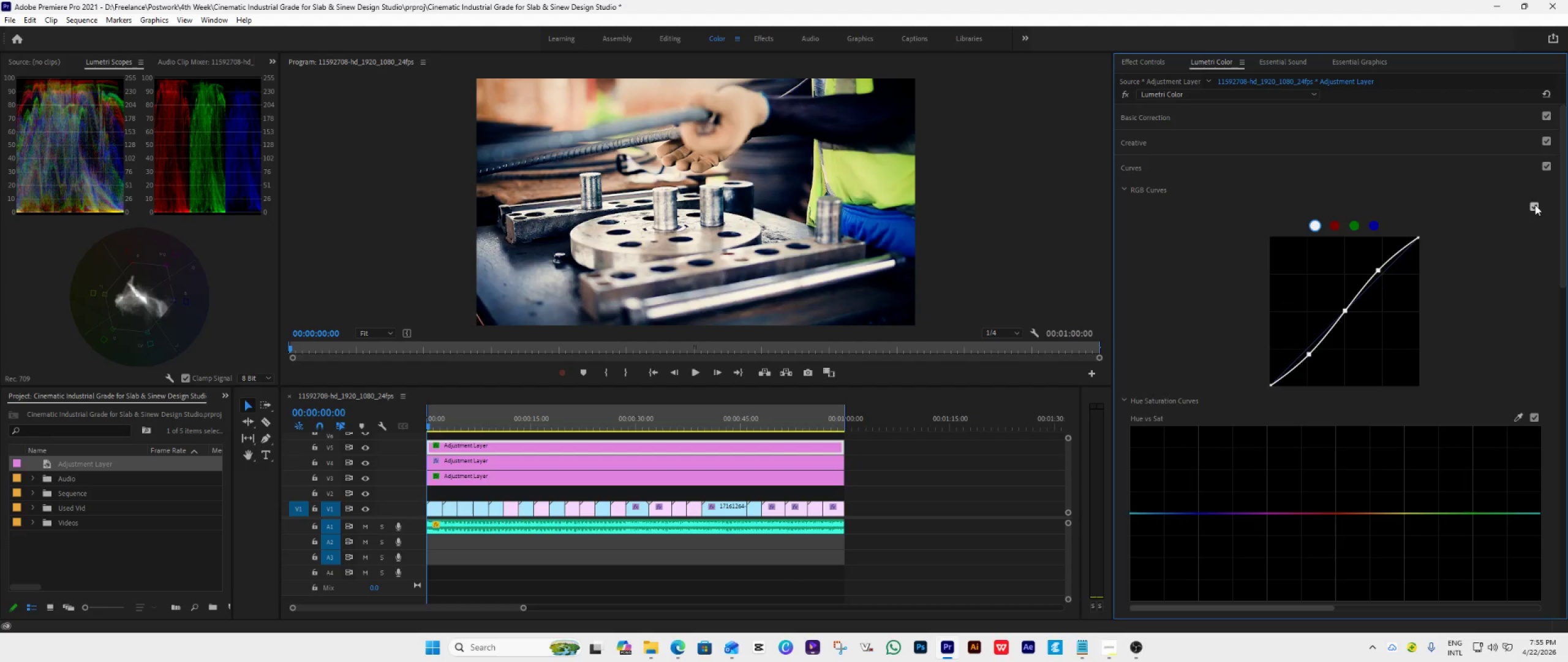 
left_click([1535, 205])
 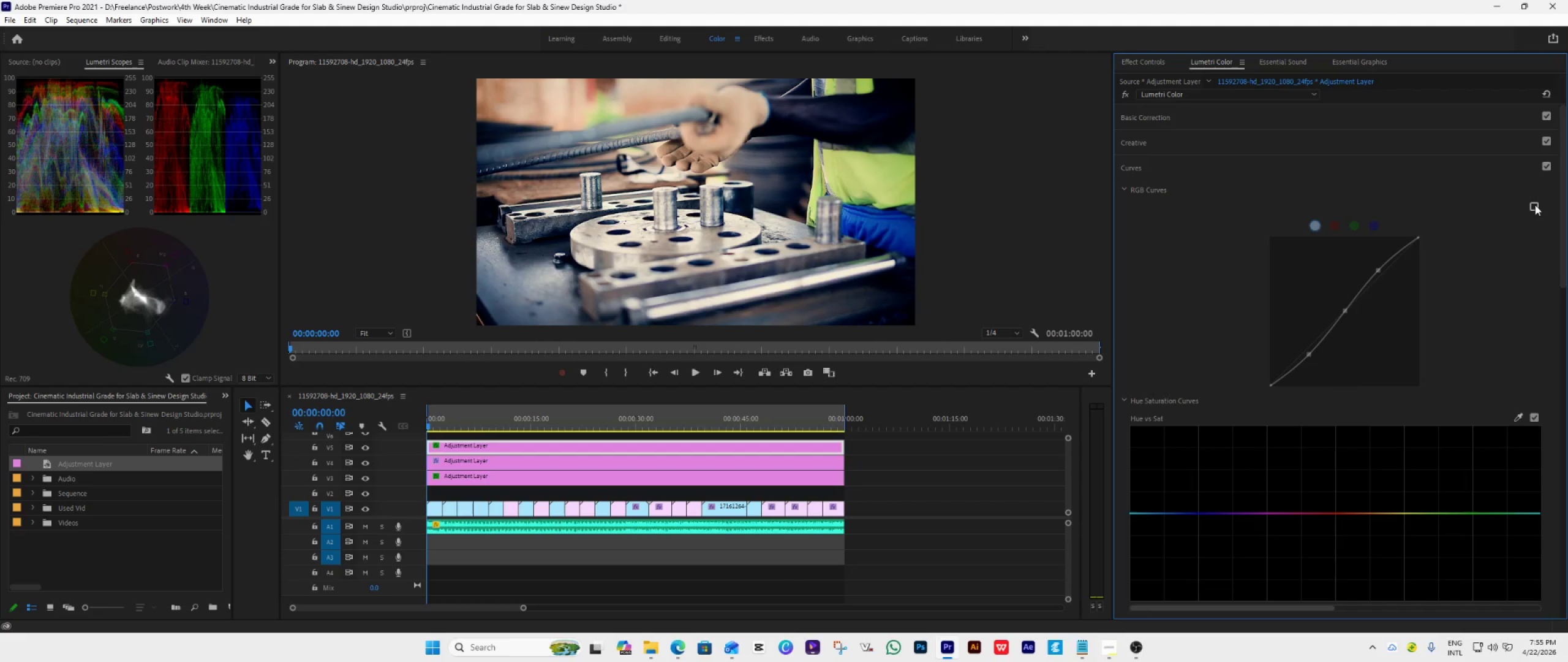 
left_click([1535, 205])
 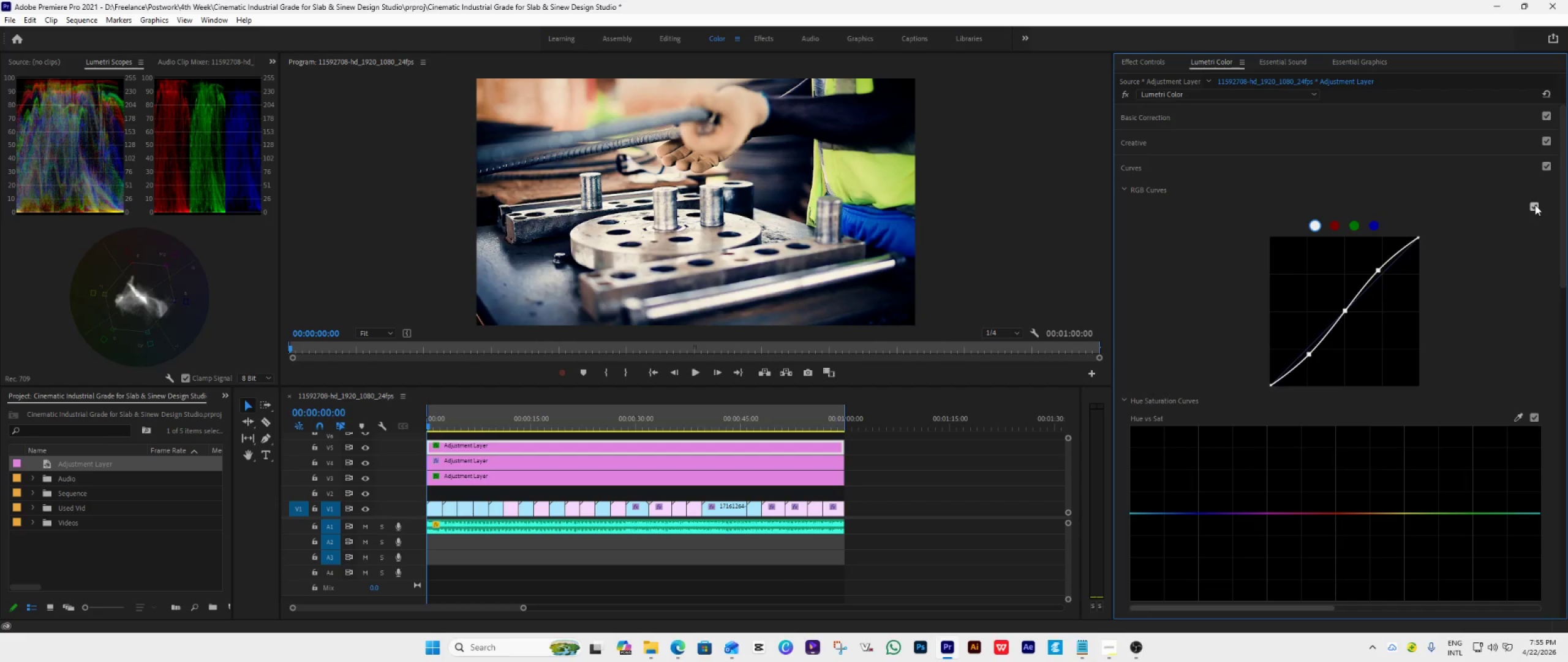 
left_click([1535, 205])
 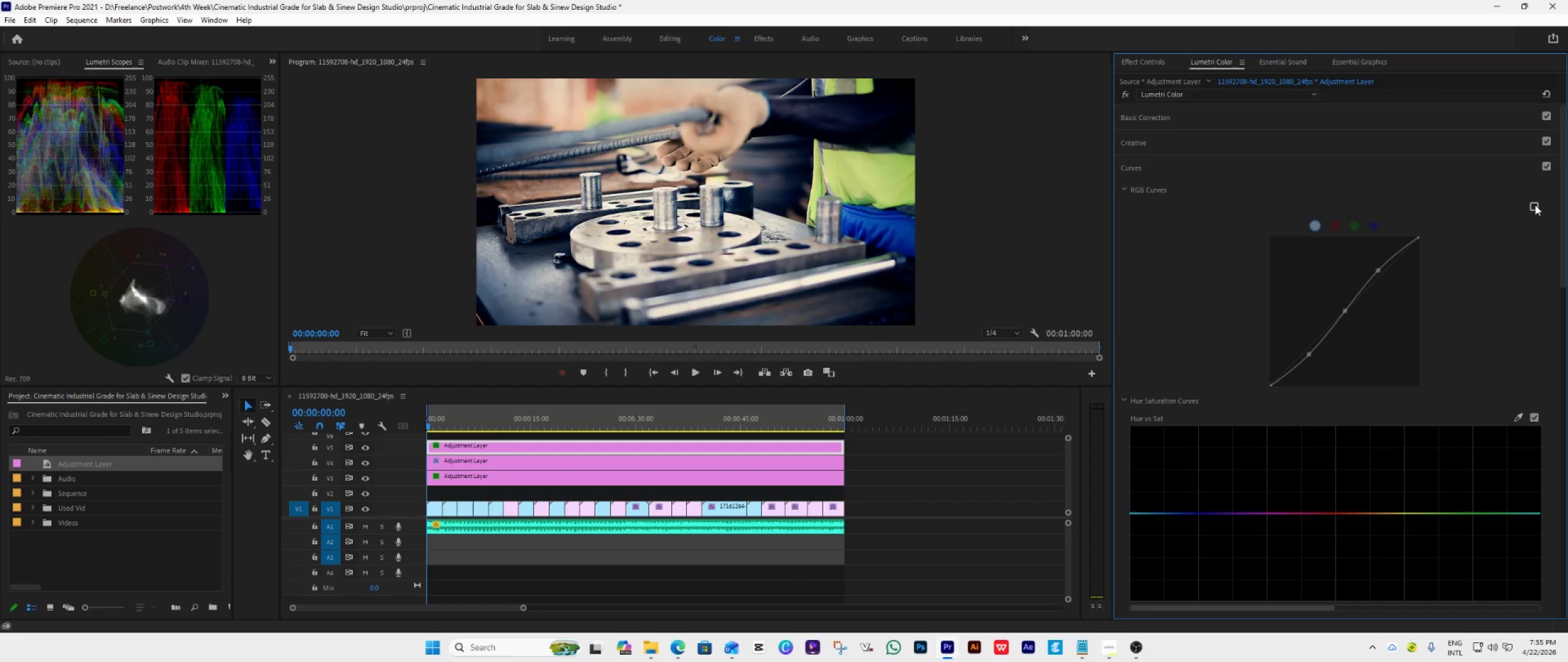 
key(Space)
 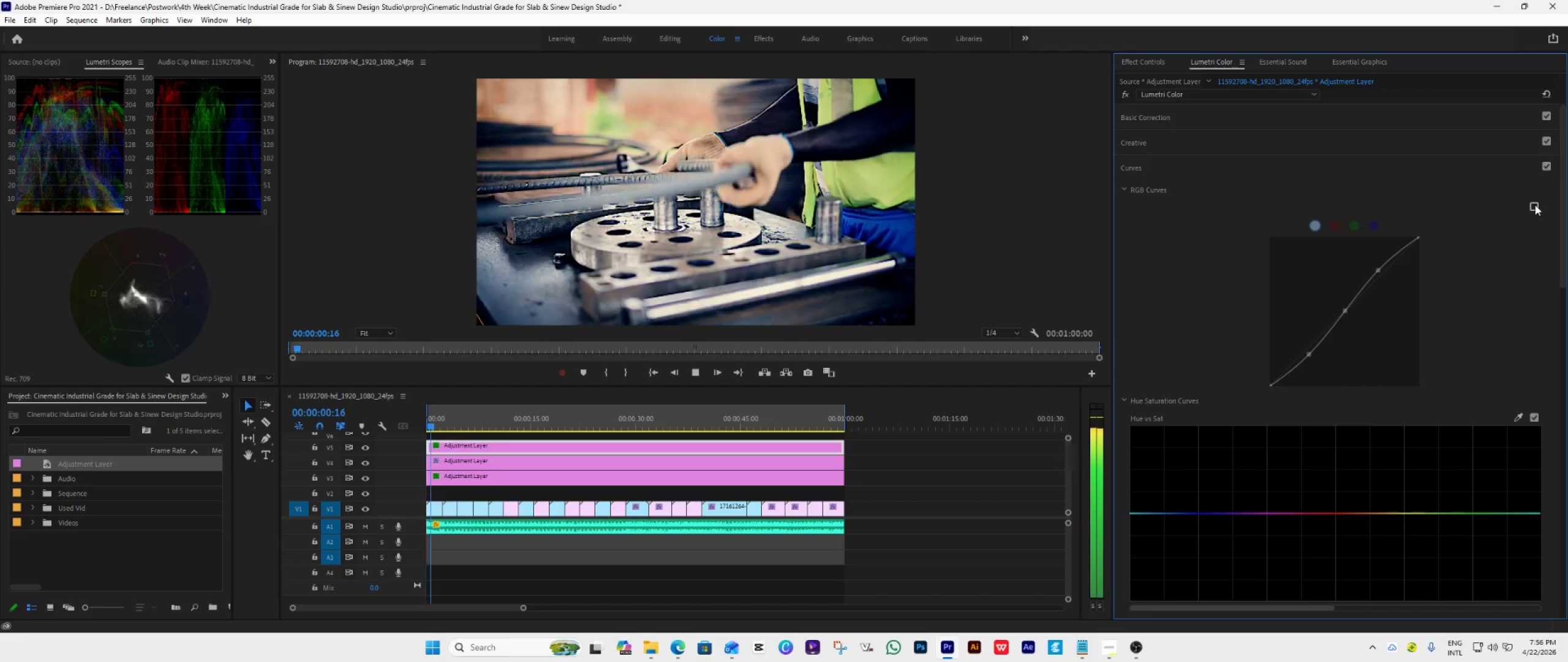 
left_click([1535, 205])
 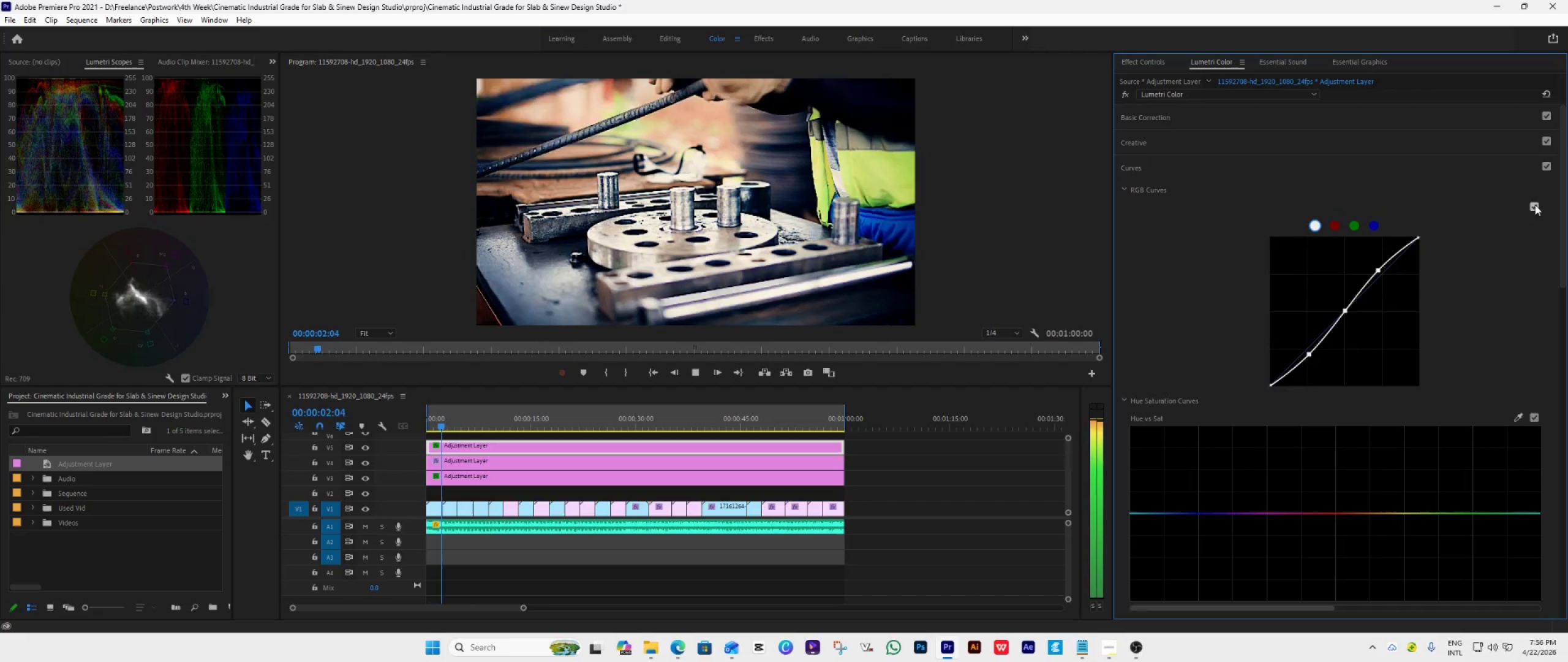 
left_click([1535, 205])
 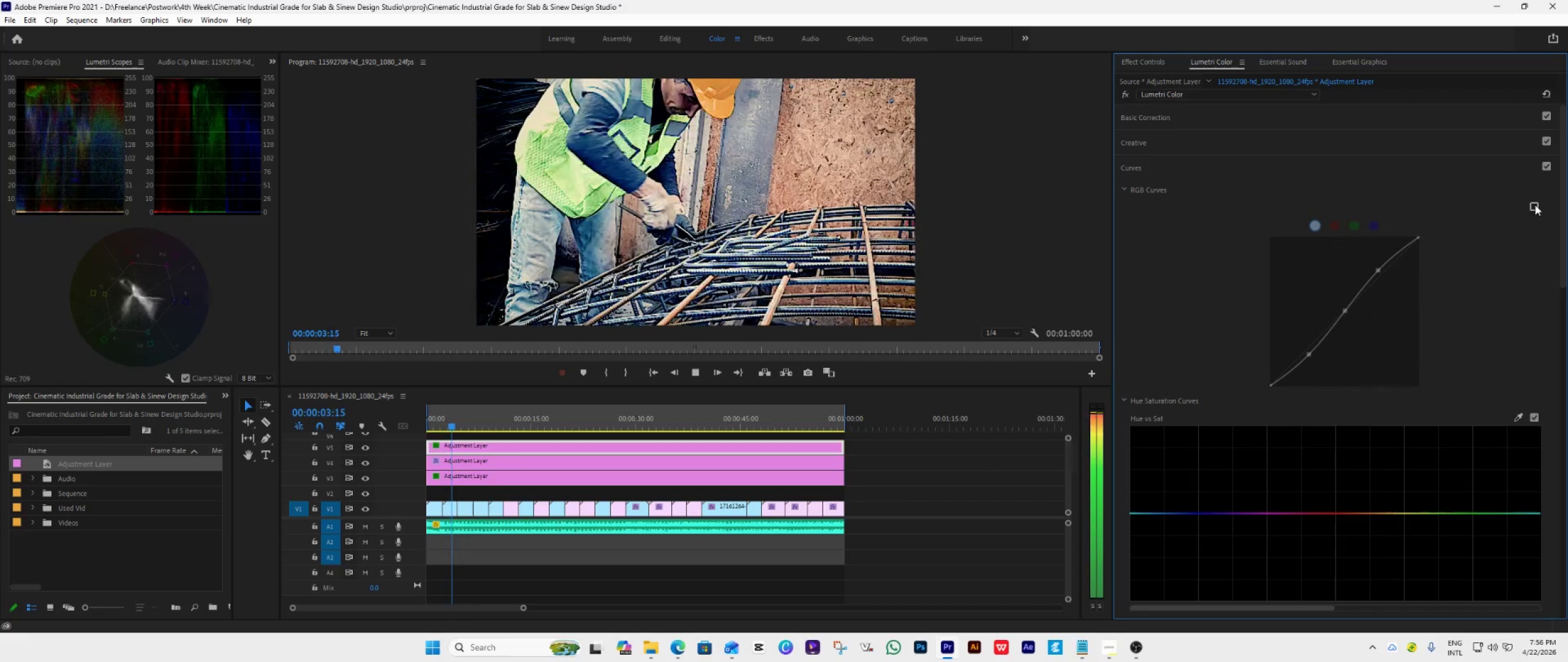 
left_click([1535, 205])
 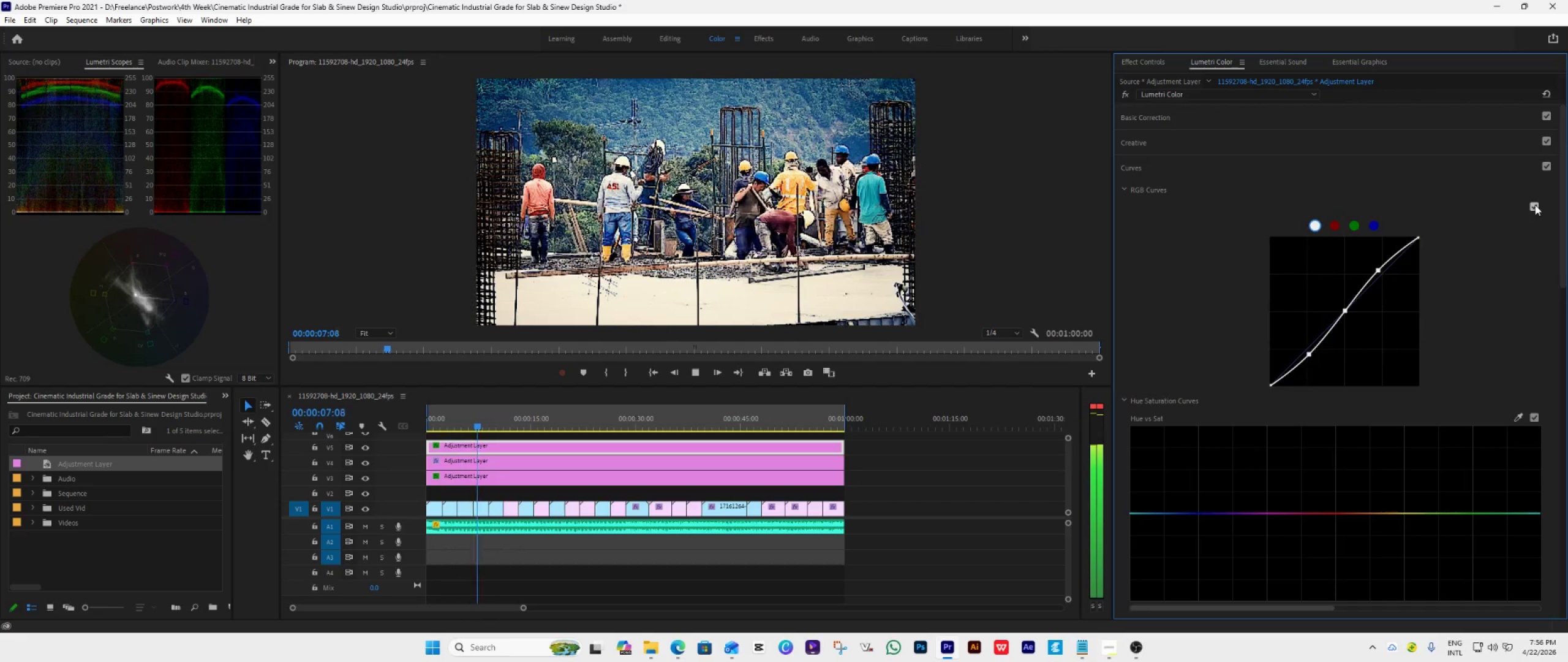 
key(Space)
 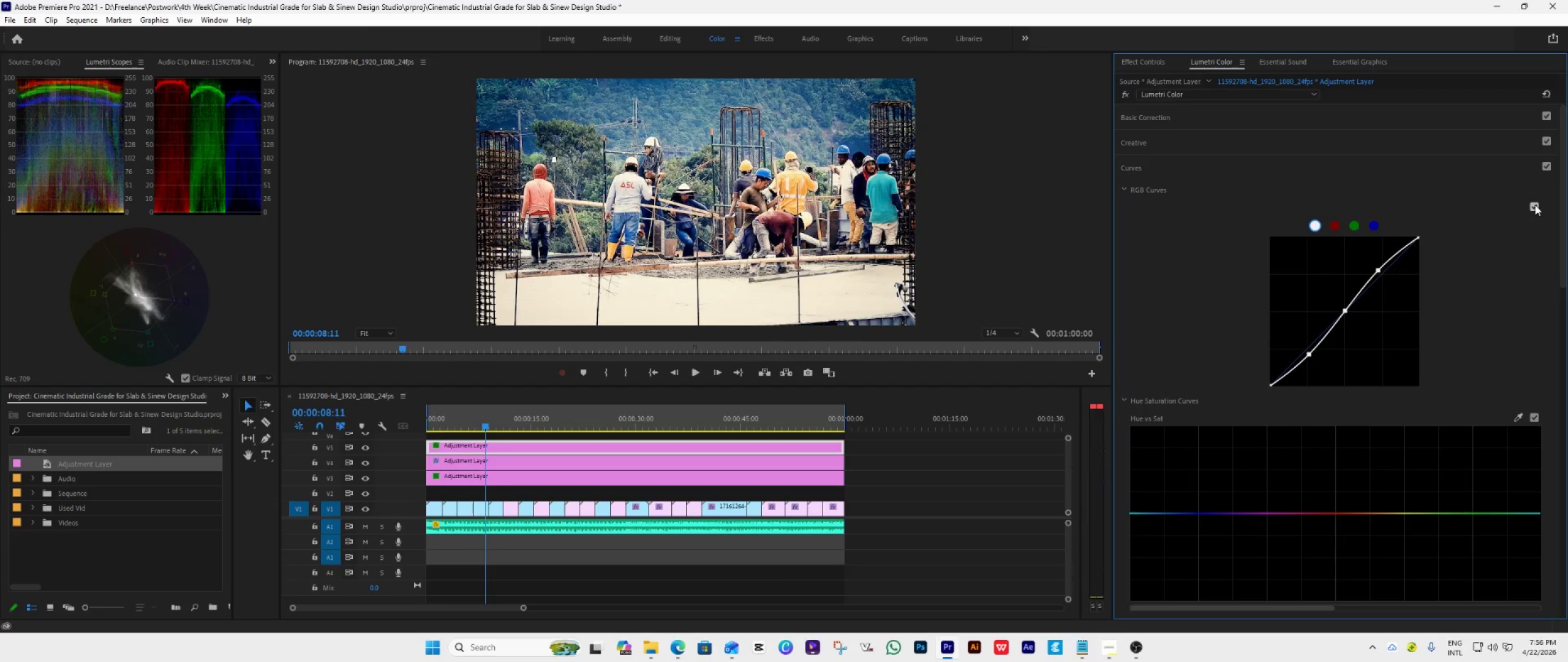 
key(Space)
 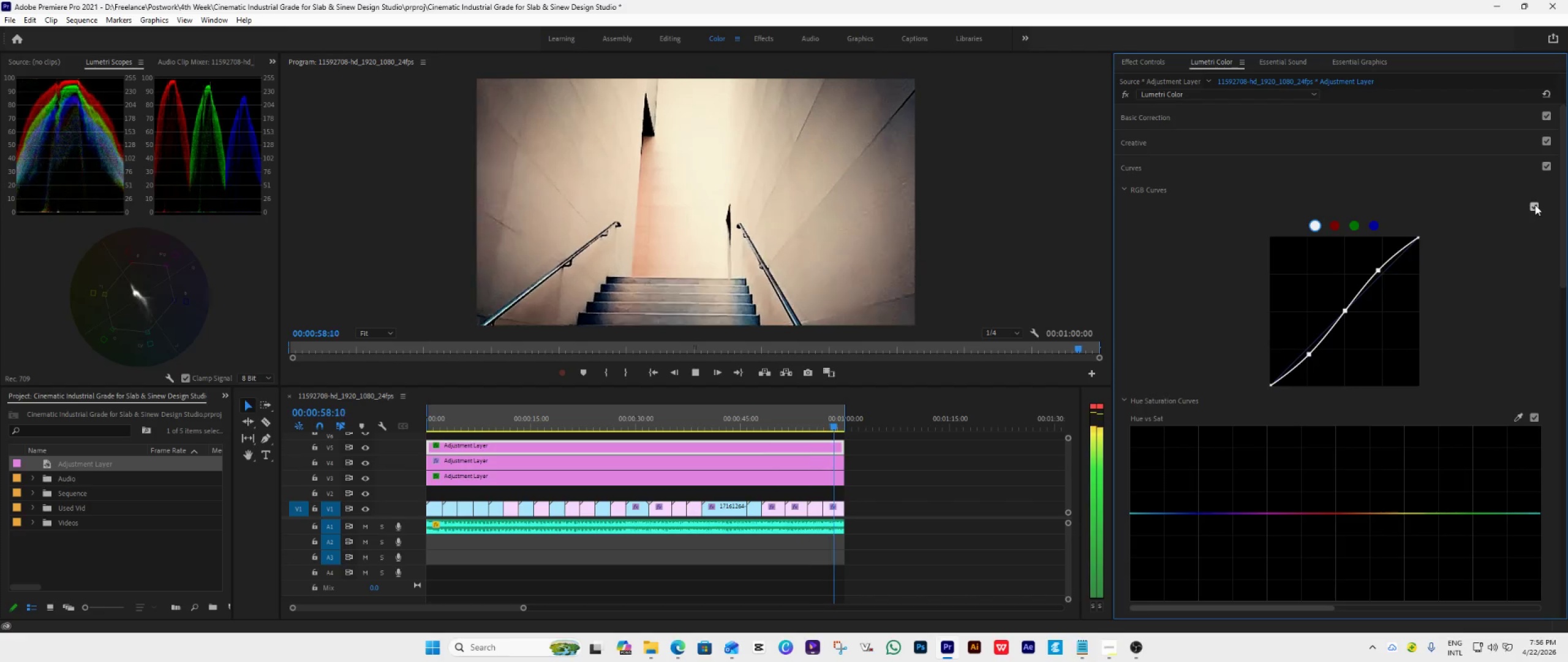 
wait(55.15)
 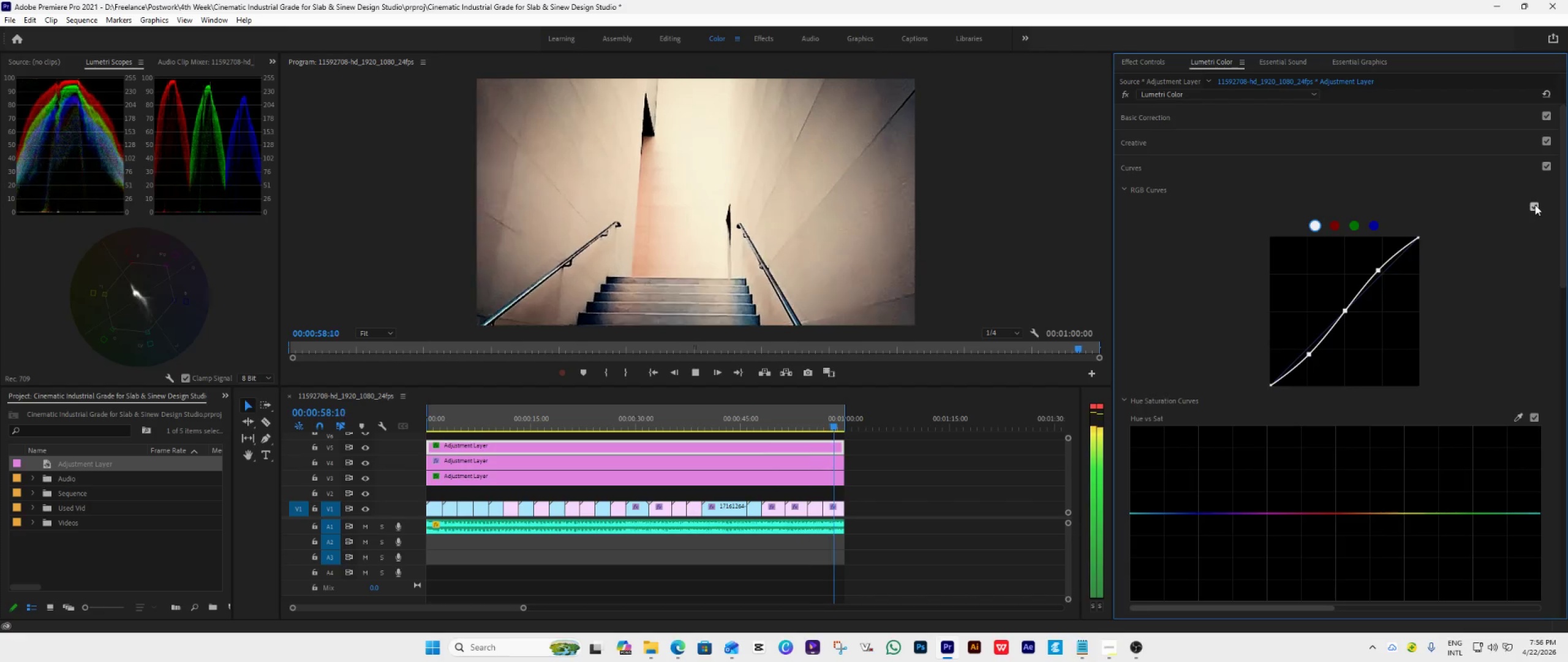 
key(Space)
 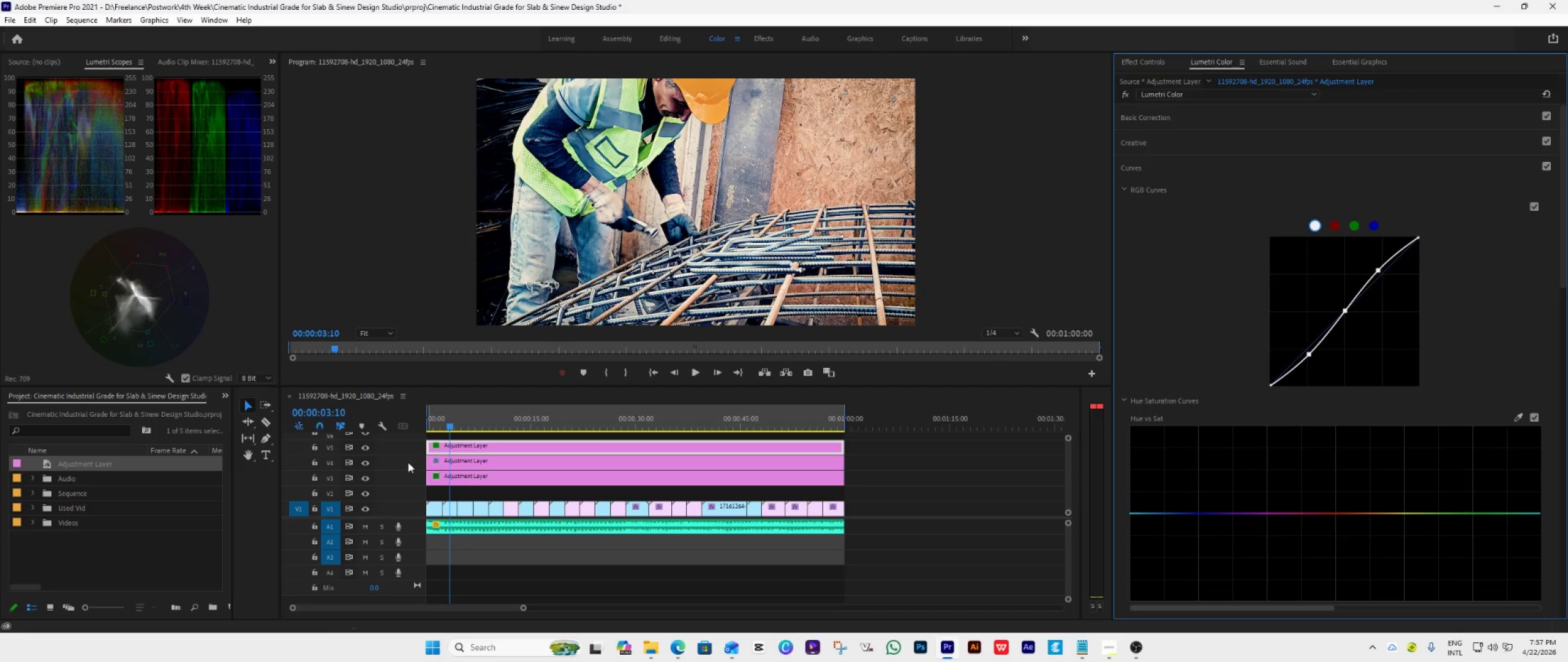 
left_click([365, 450])
 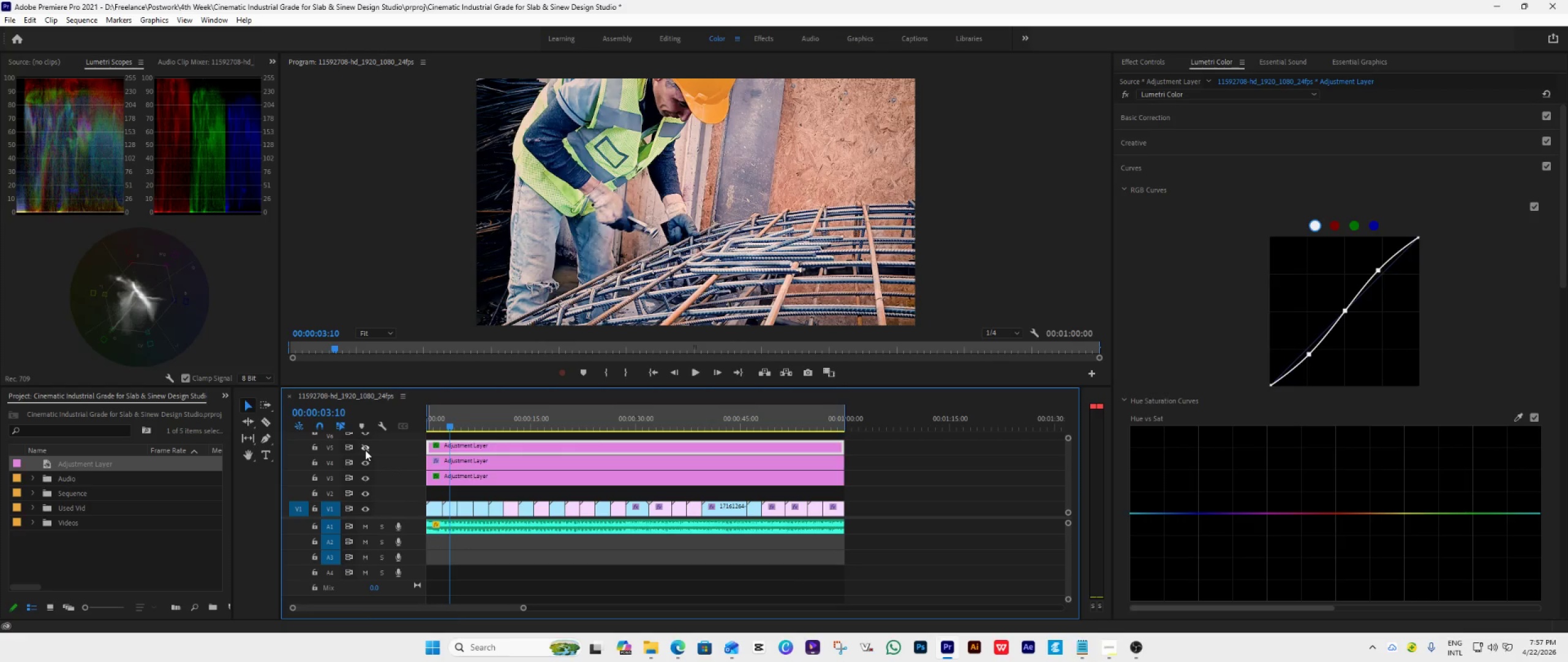 
left_click([365, 450])
 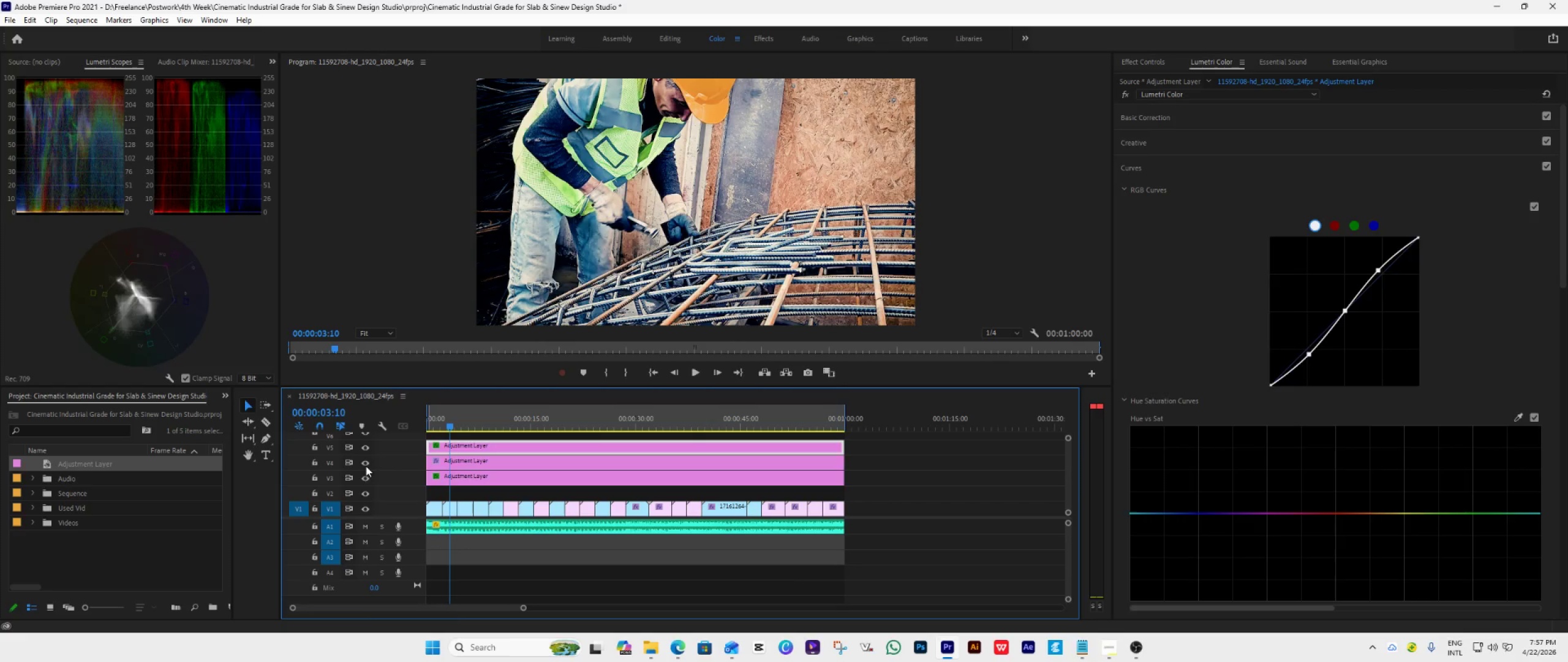 
left_click([368, 464])
 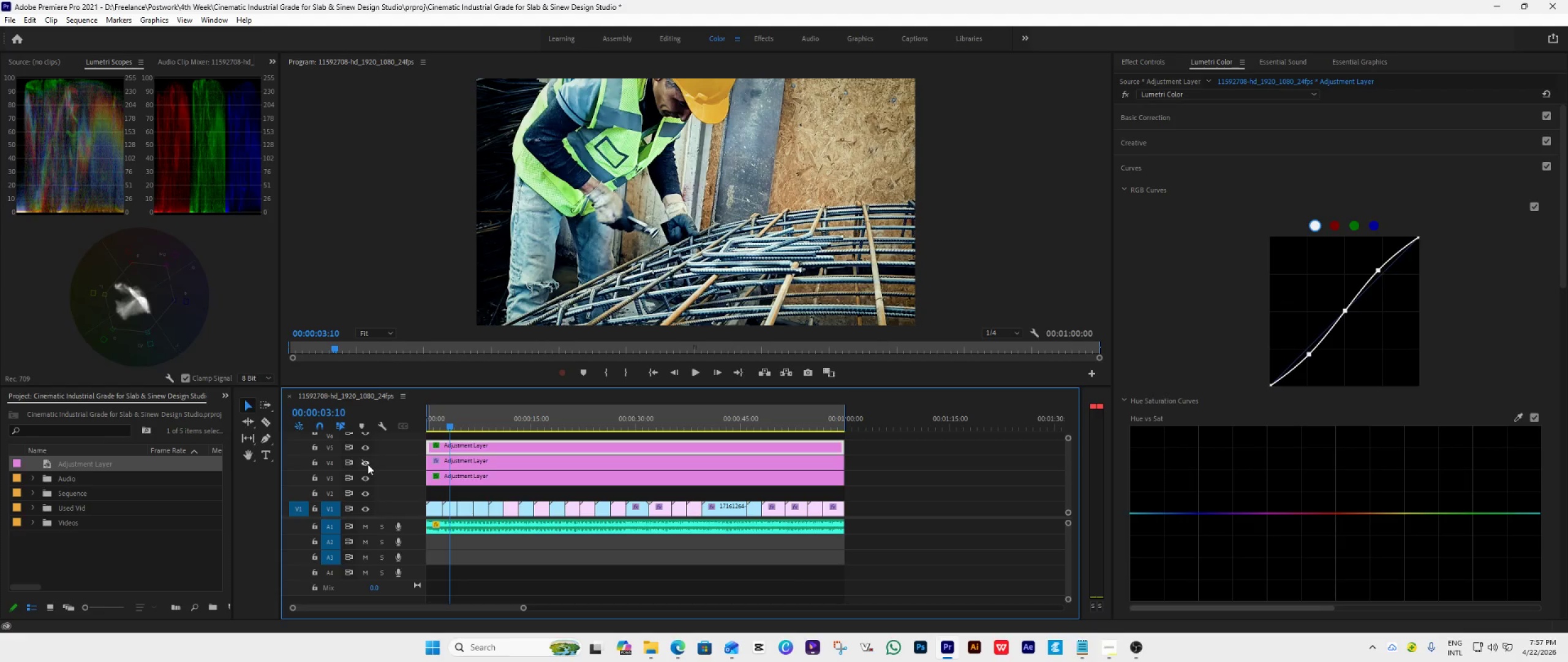 
left_click([368, 464])
 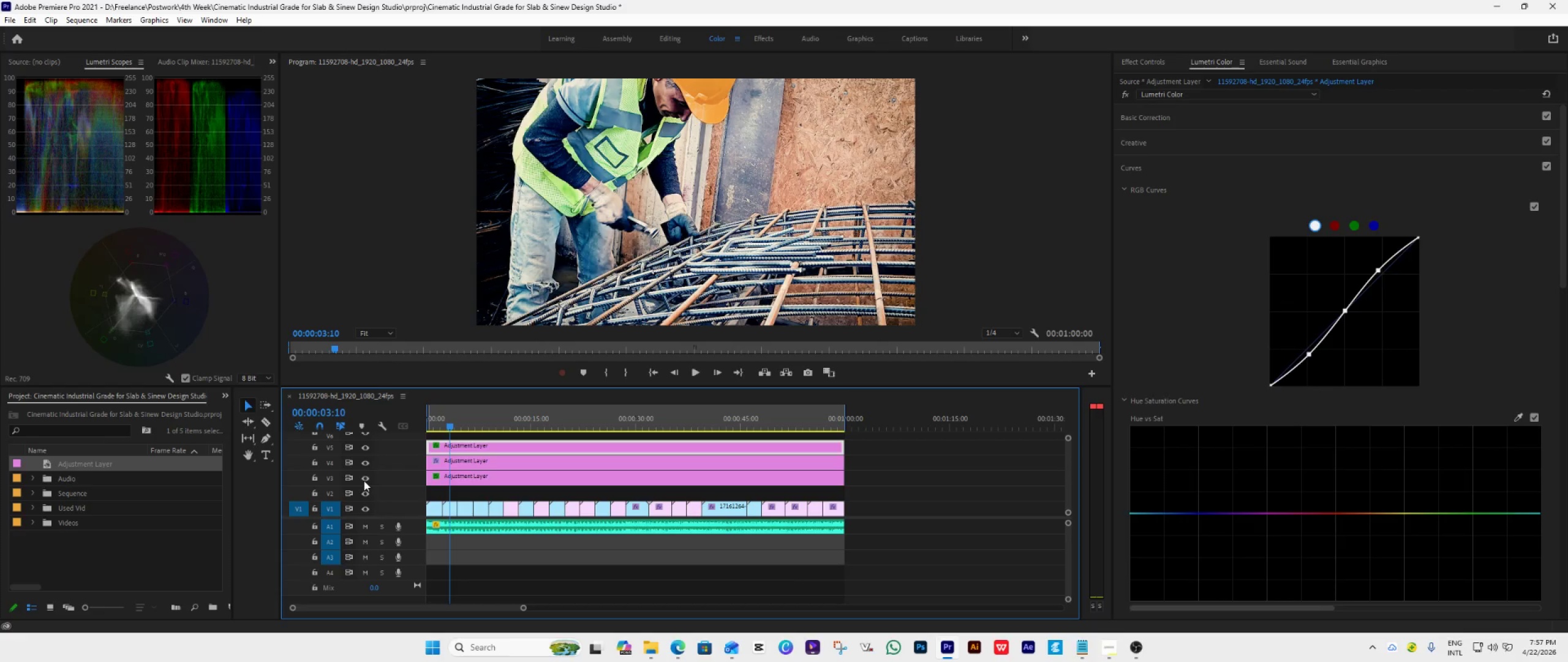 
left_click([364, 481])
 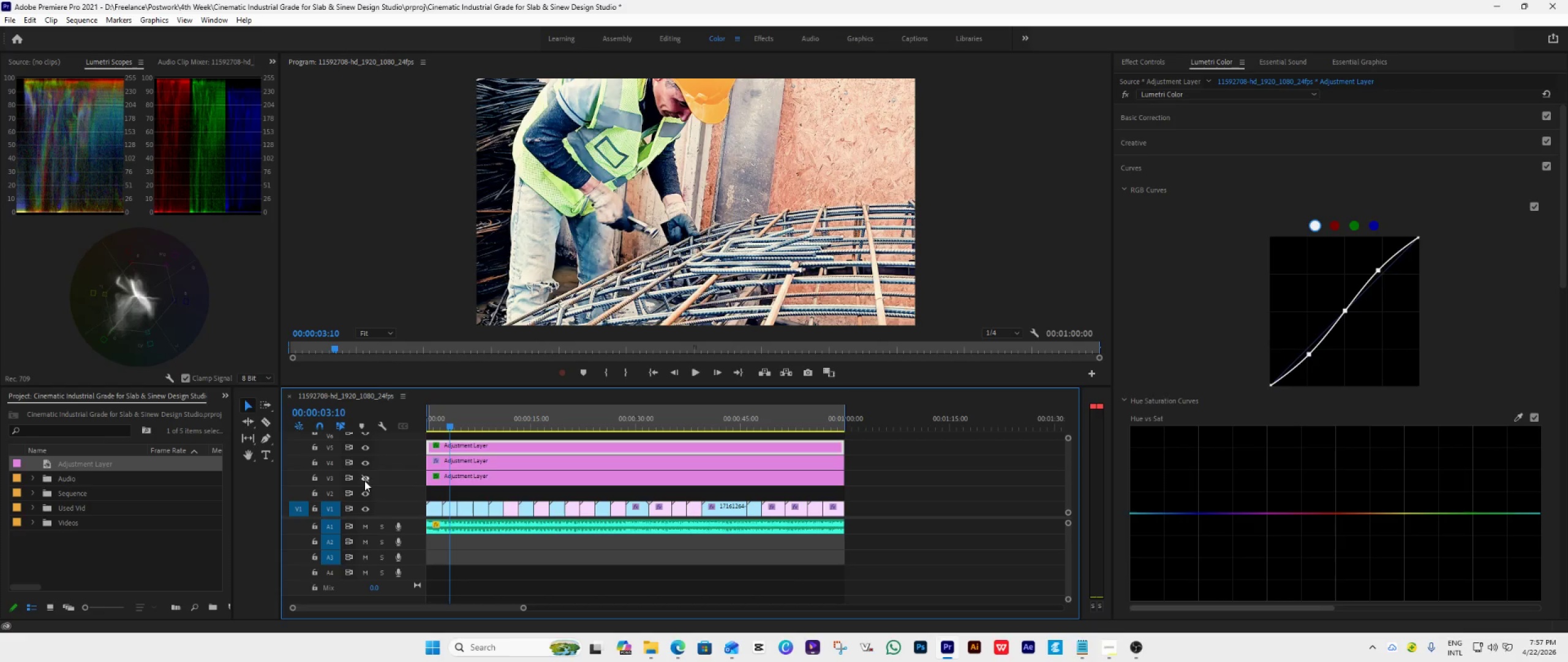 
left_click([364, 481])
 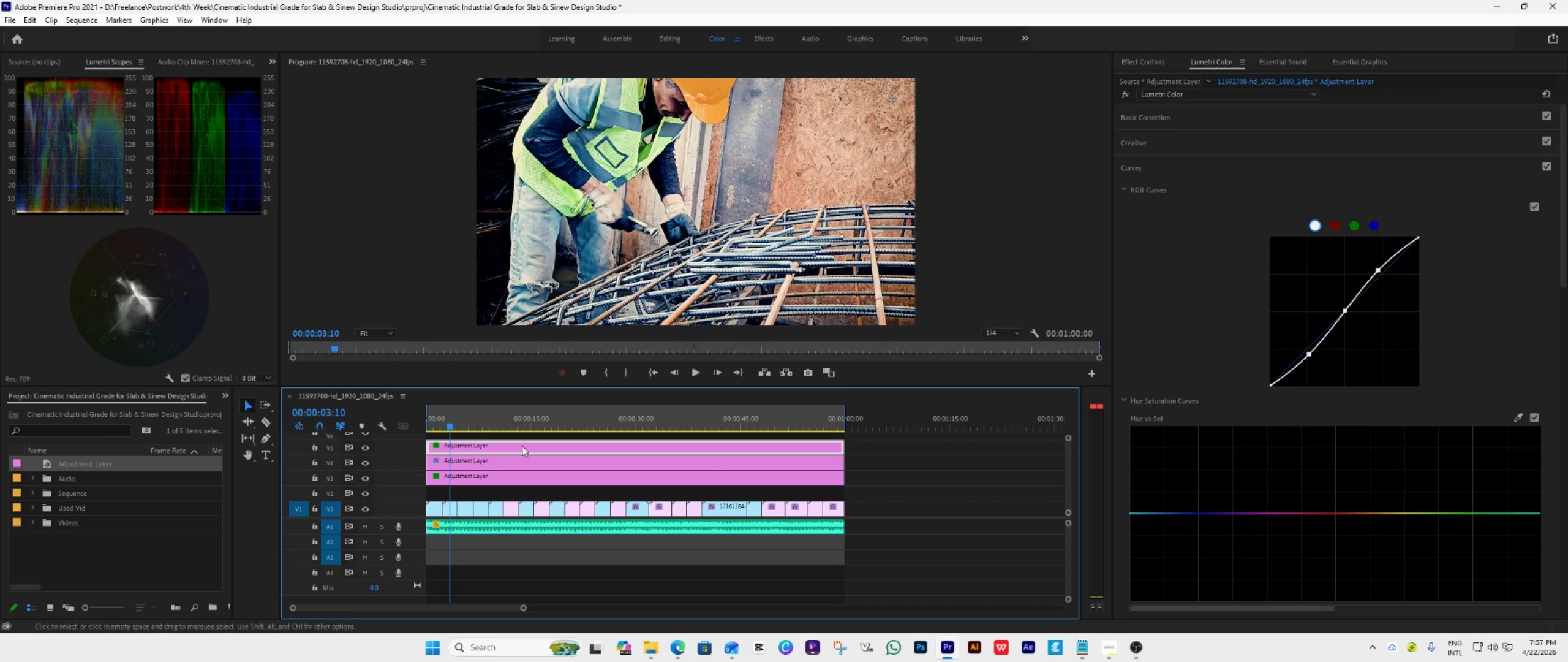 
key(Space)
 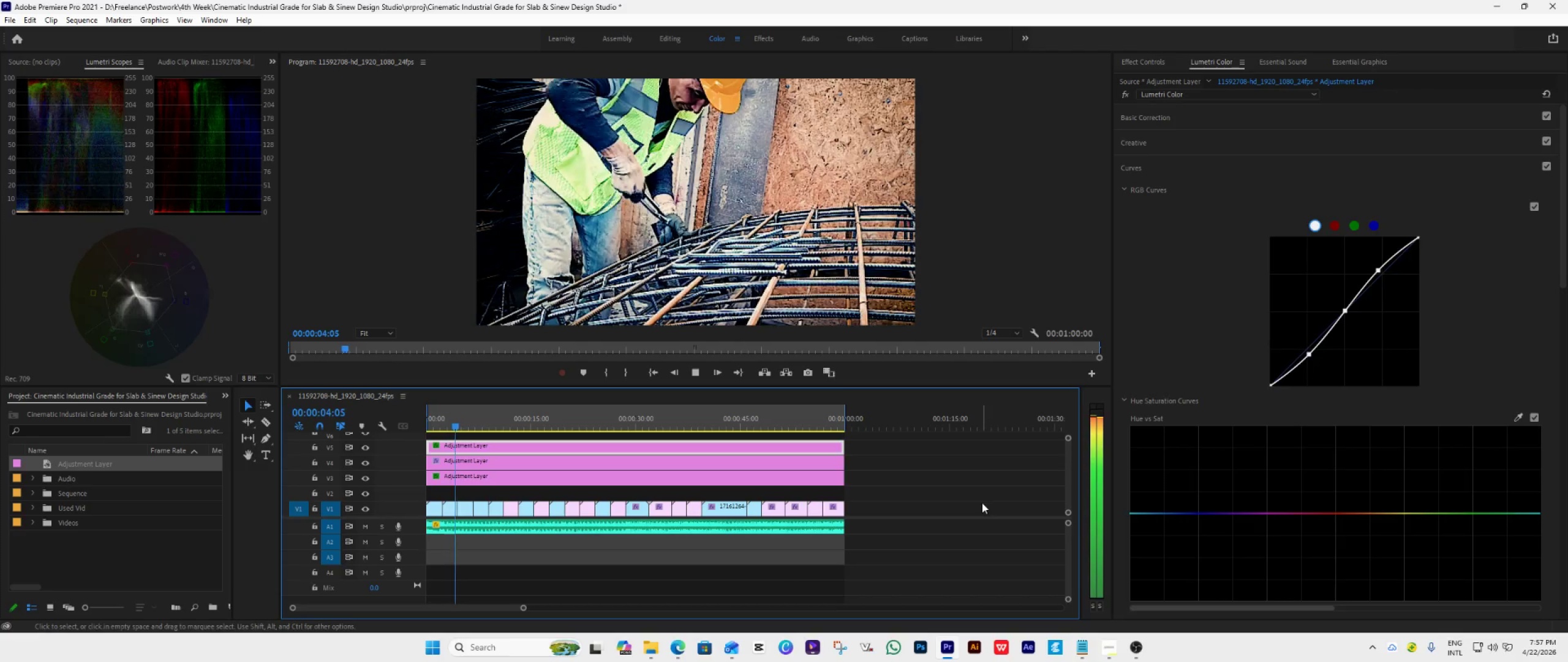 
key(Space)
 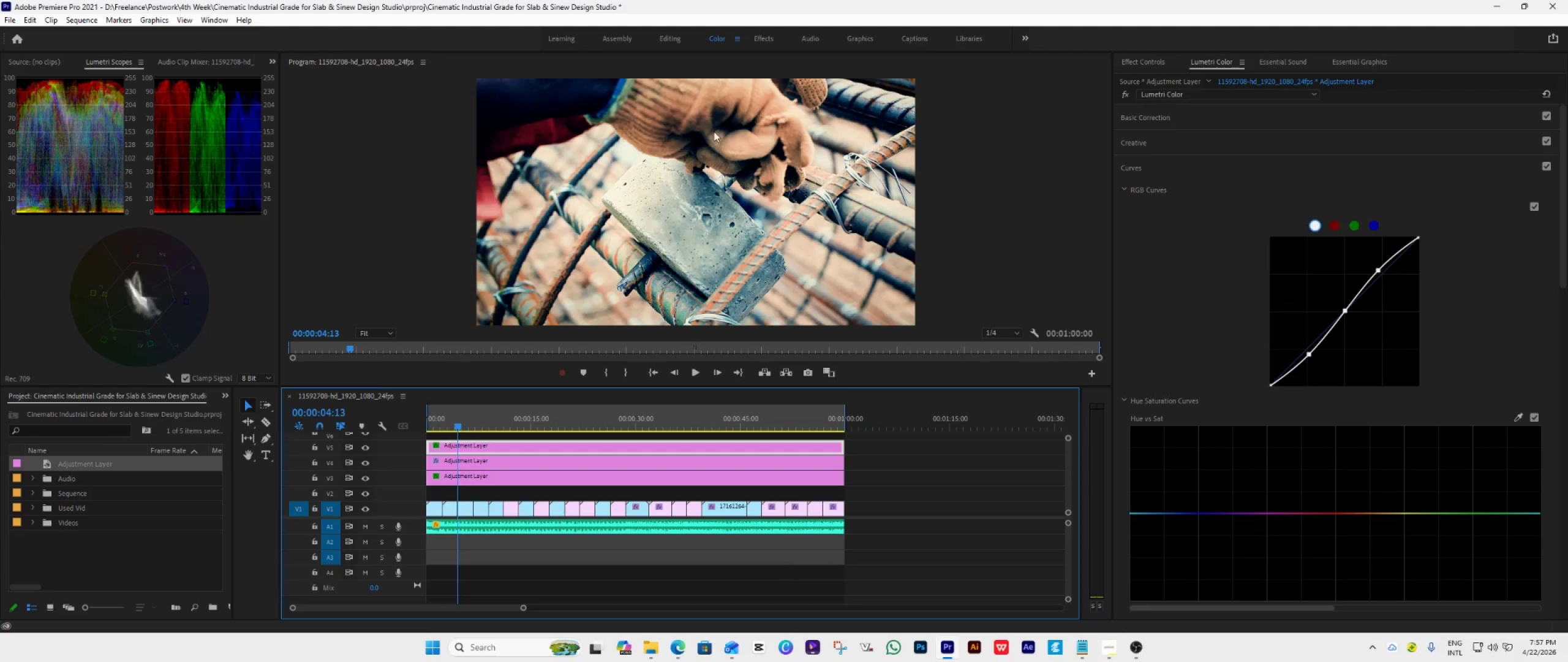 
wait(12.73)
 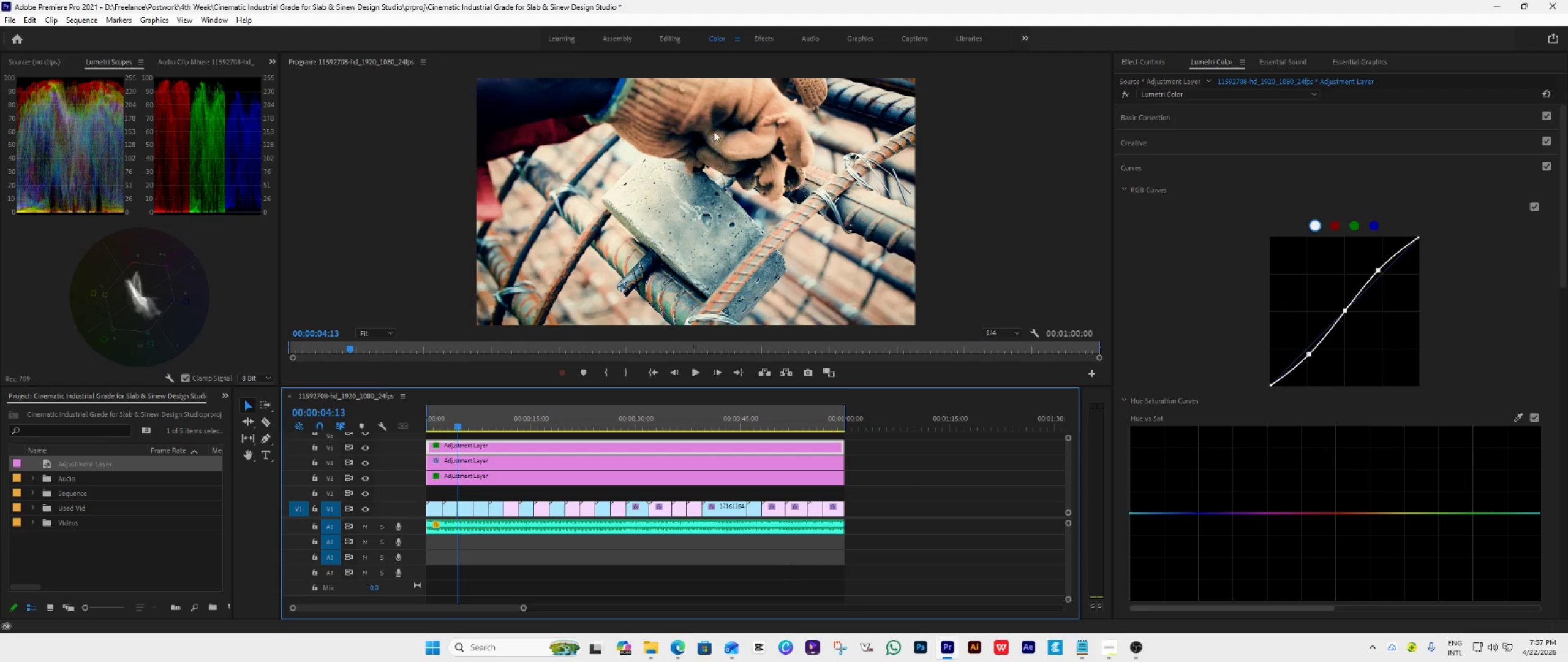 
left_click([1219, 110])
 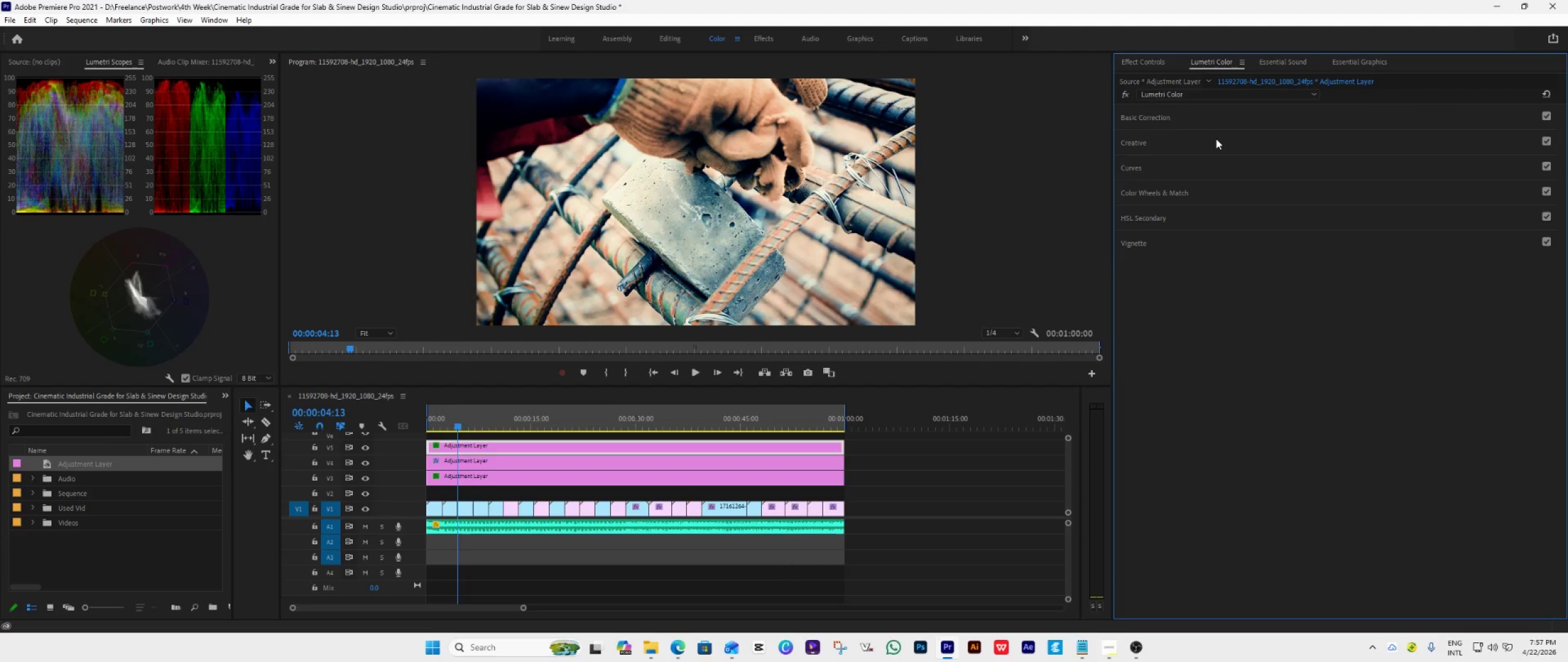 
left_click([1216, 139])
 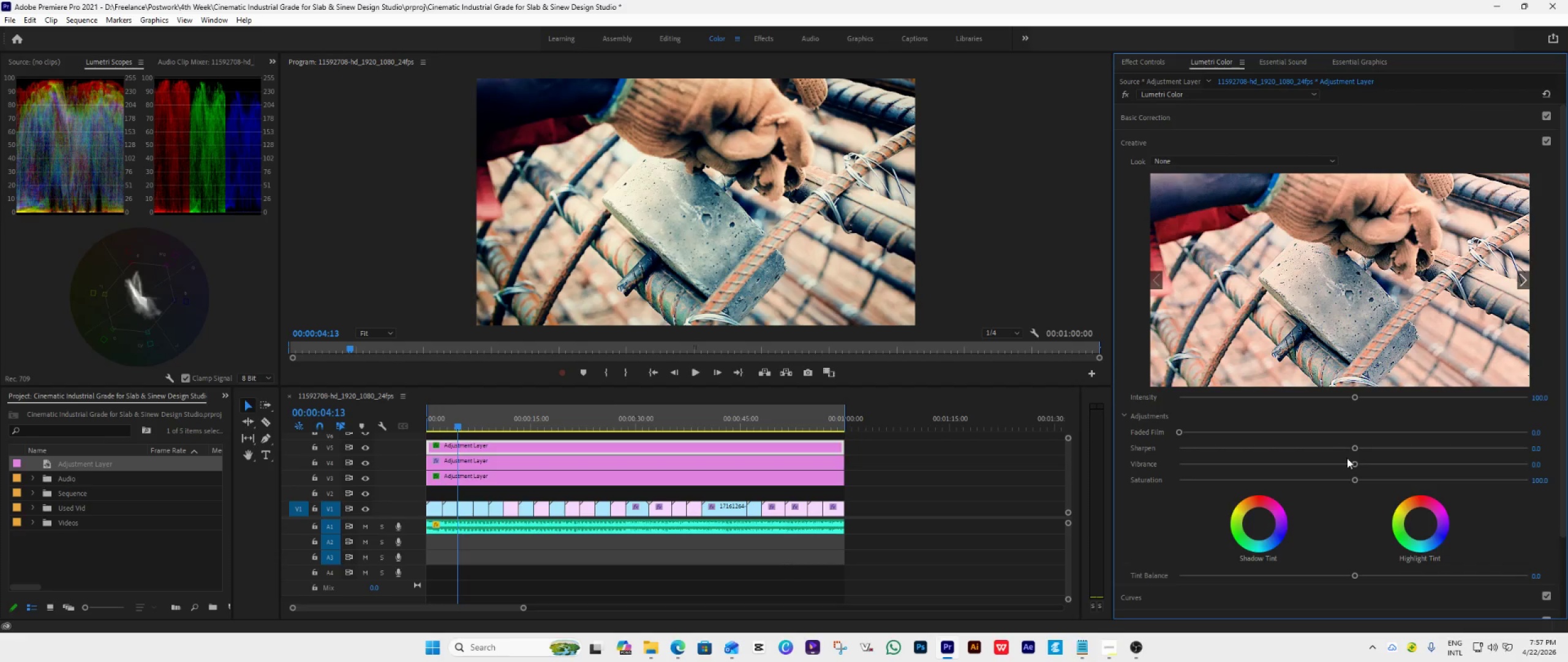 
left_click_drag(start_coordinate=[1354, 447], to_coordinate=[1379, 452])
 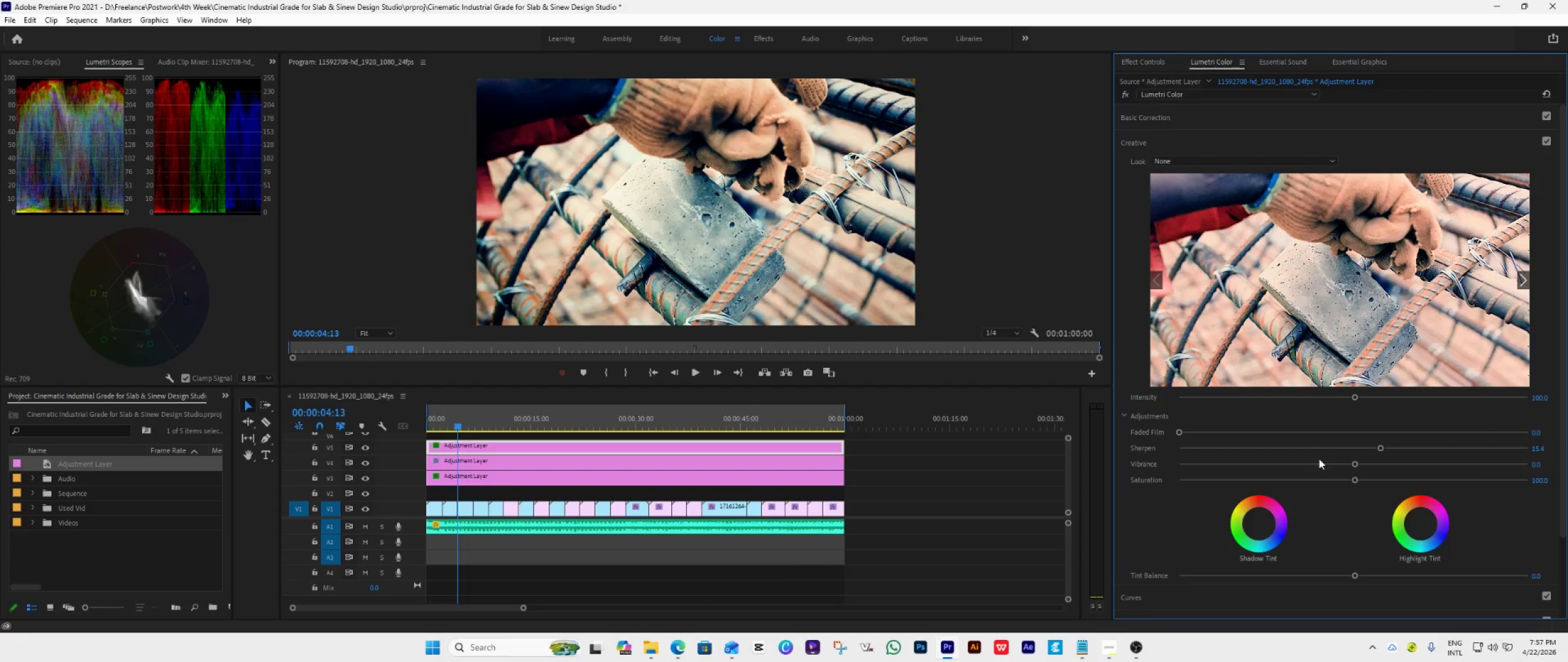 
left_click_drag(start_coordinate=[1379, 447], to_coordinate=[1412, 457])
 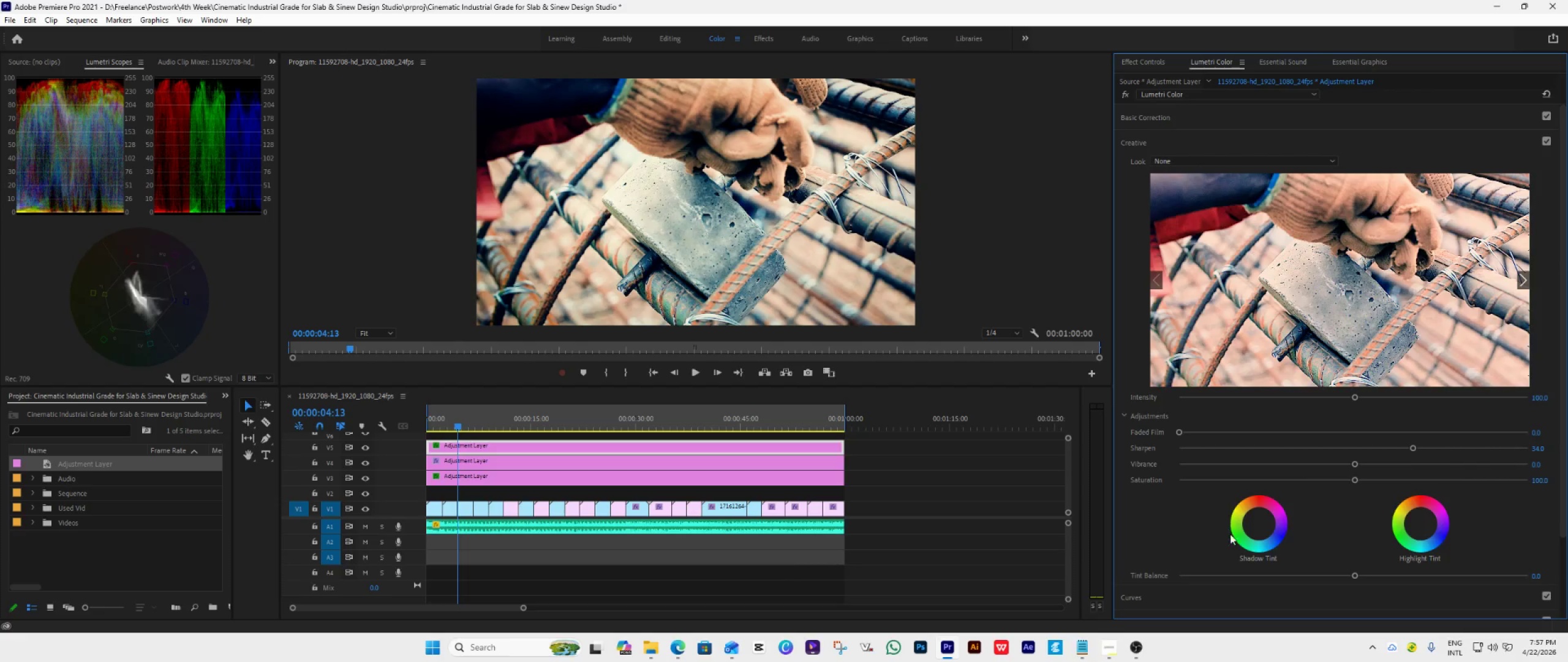 
left_click_drag(start_coordinate=[1259, 525], to_coordinate=[1329, 594])
 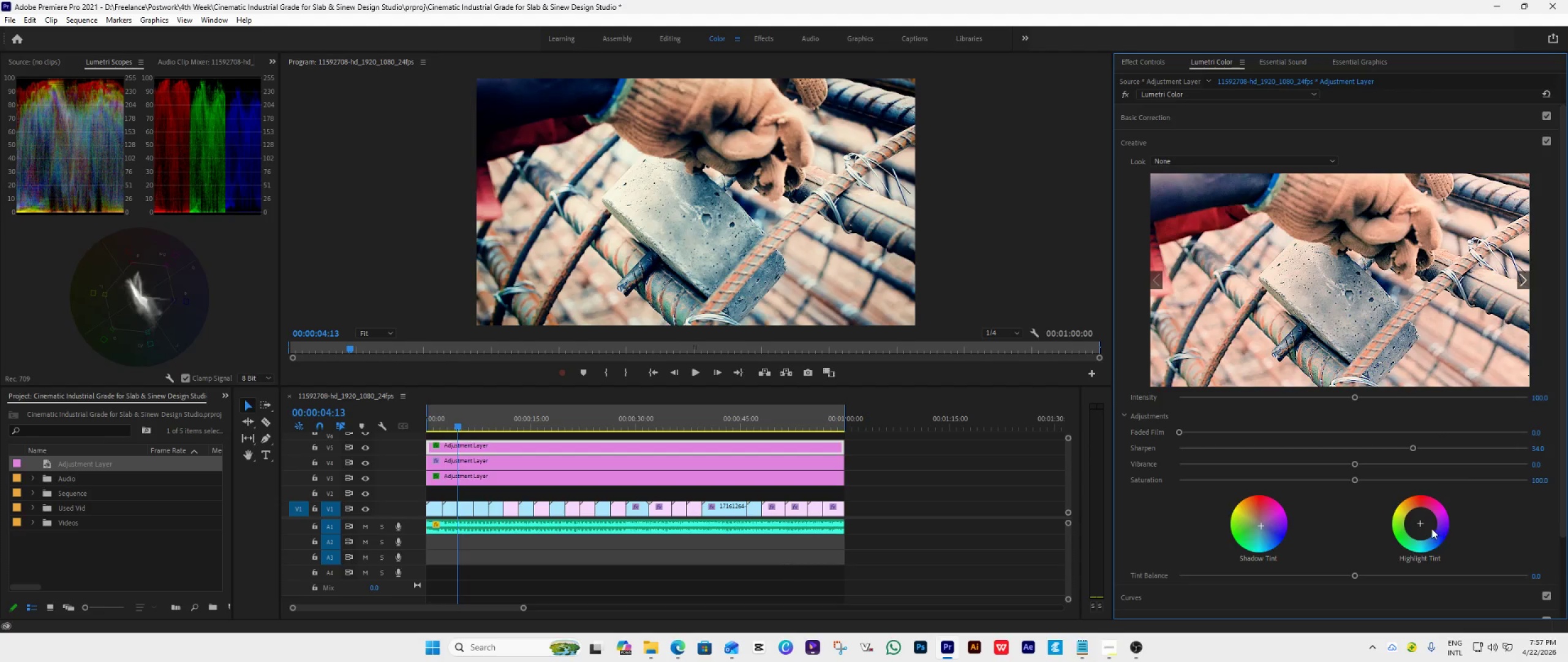 
left_click_drag(start_coordinate=[1422, 522], to_coordinate=[1406, 473])
 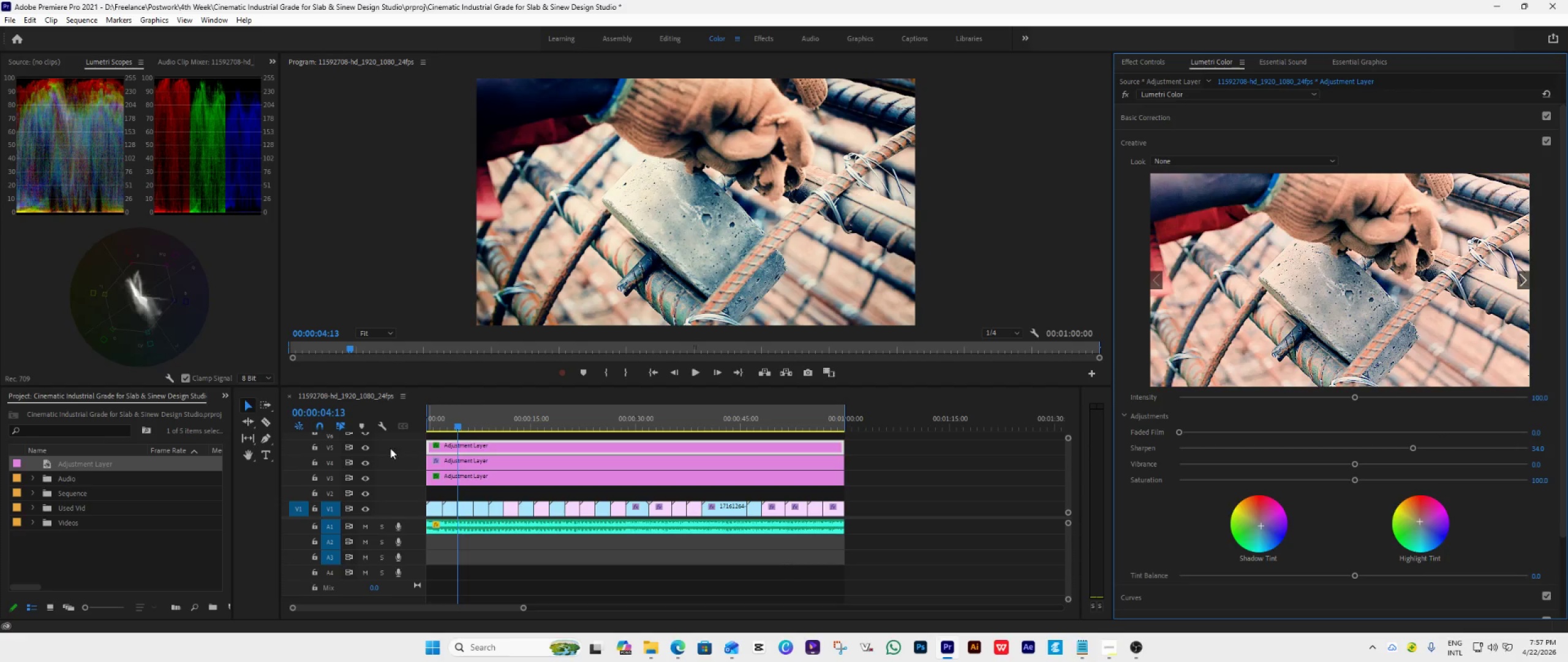 
left_click([361, 448])
 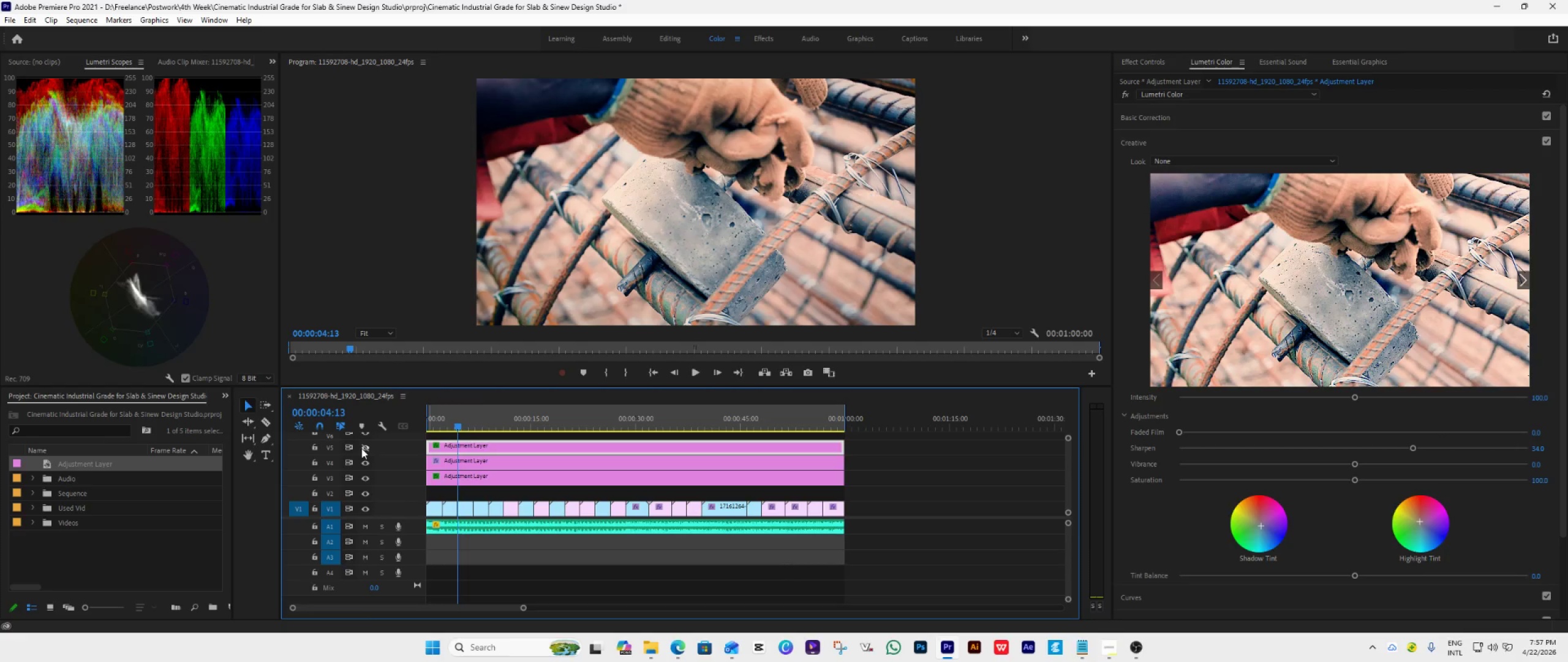 
left_click([361, 448])
 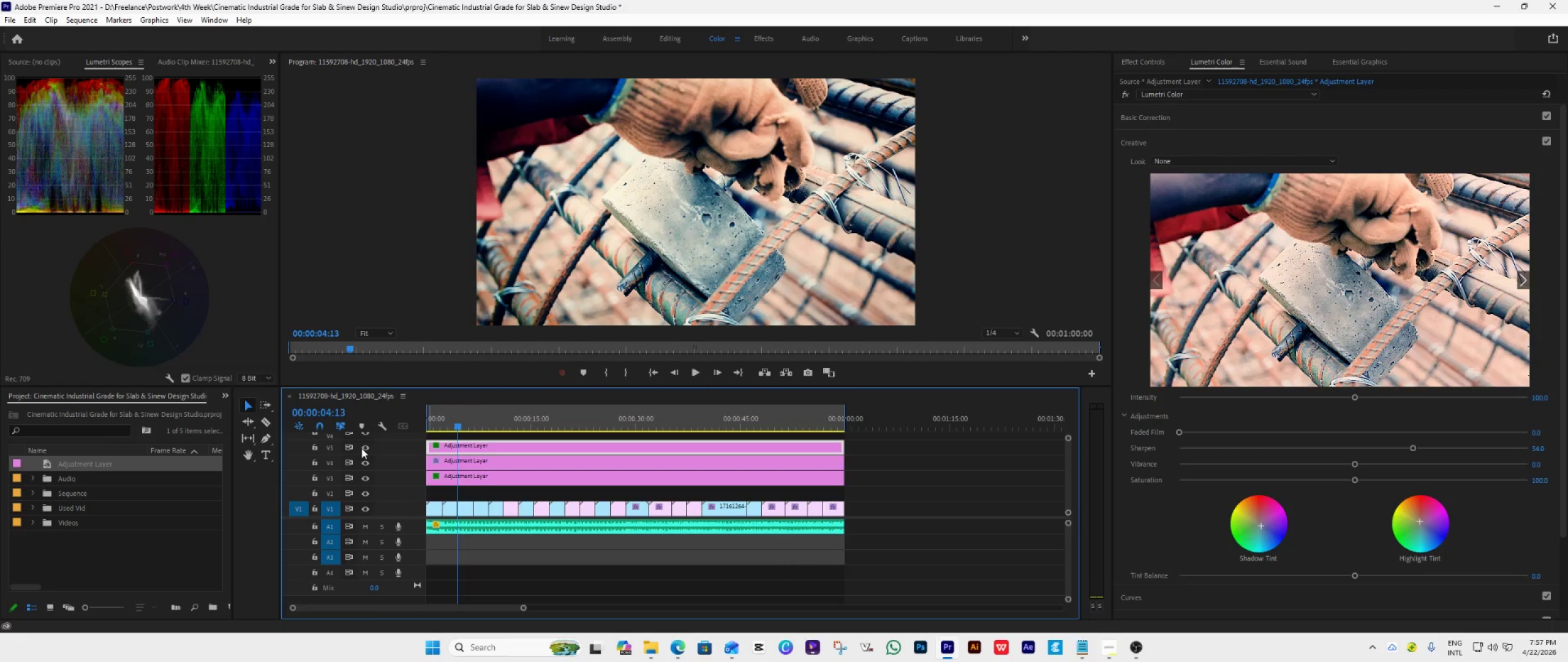 
left_click([361, 448])
 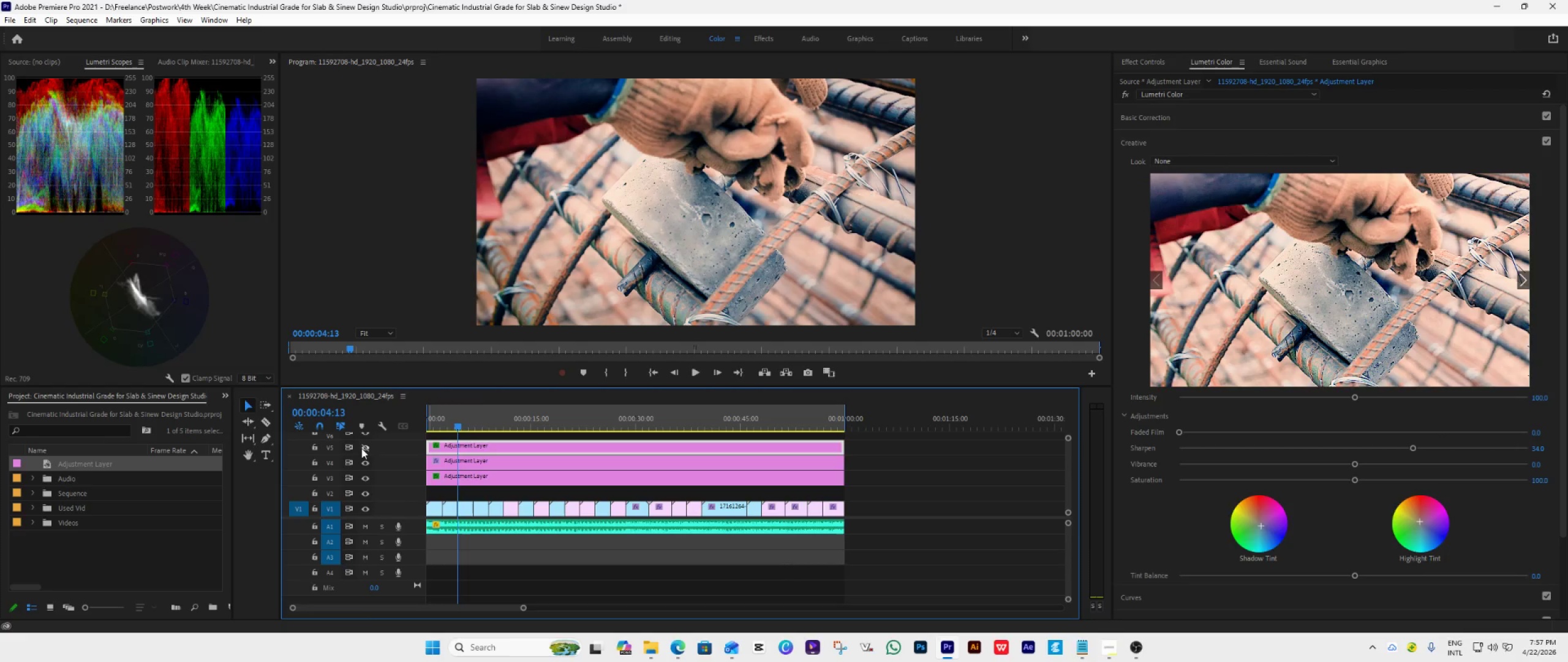 
double_click([361, 448])
 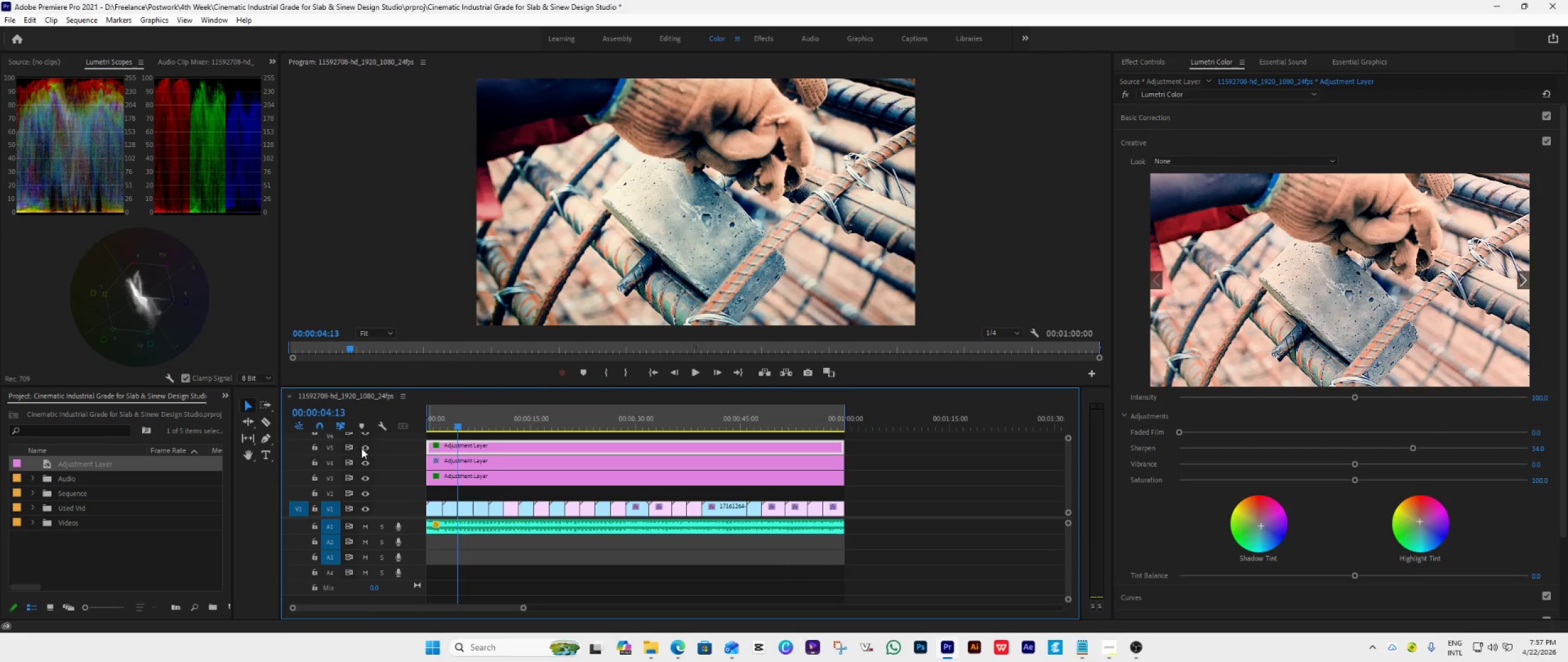 
left_click([361, 448])
 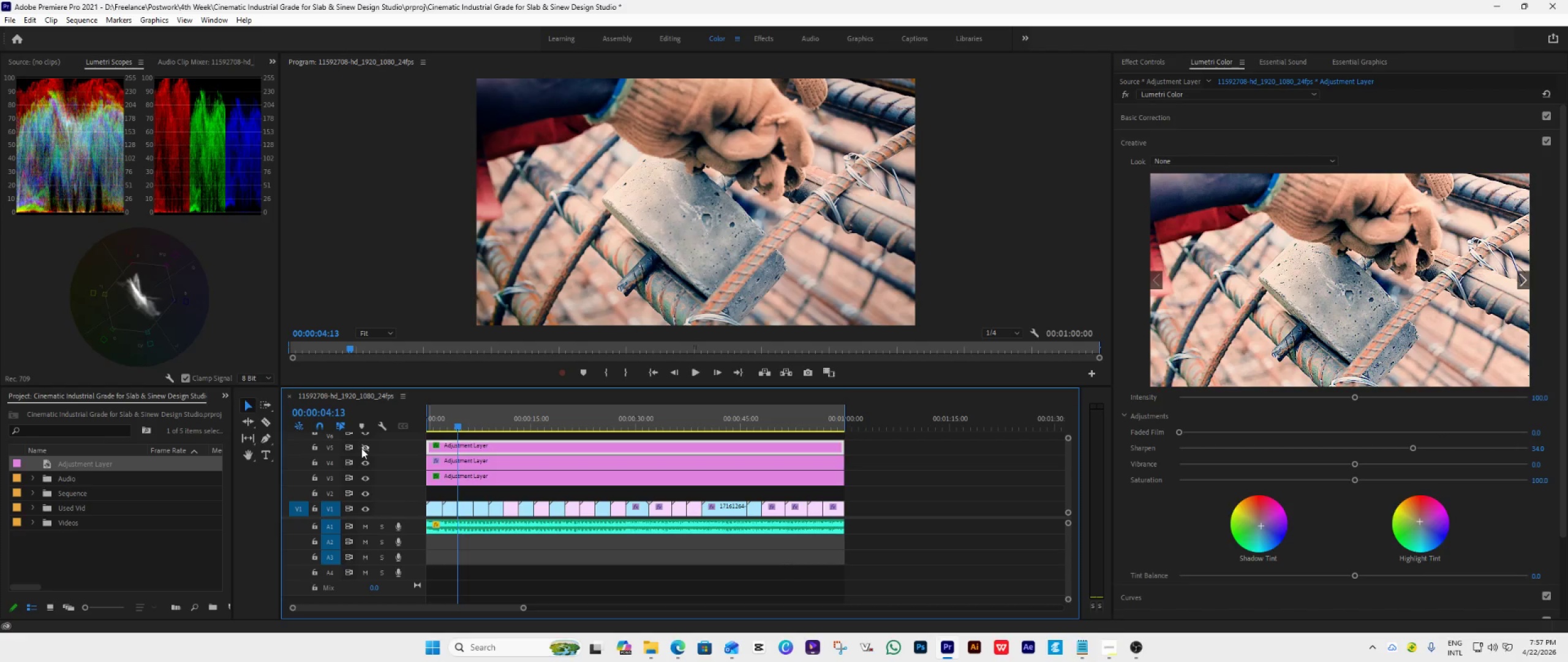 
left_click([361, 448])
 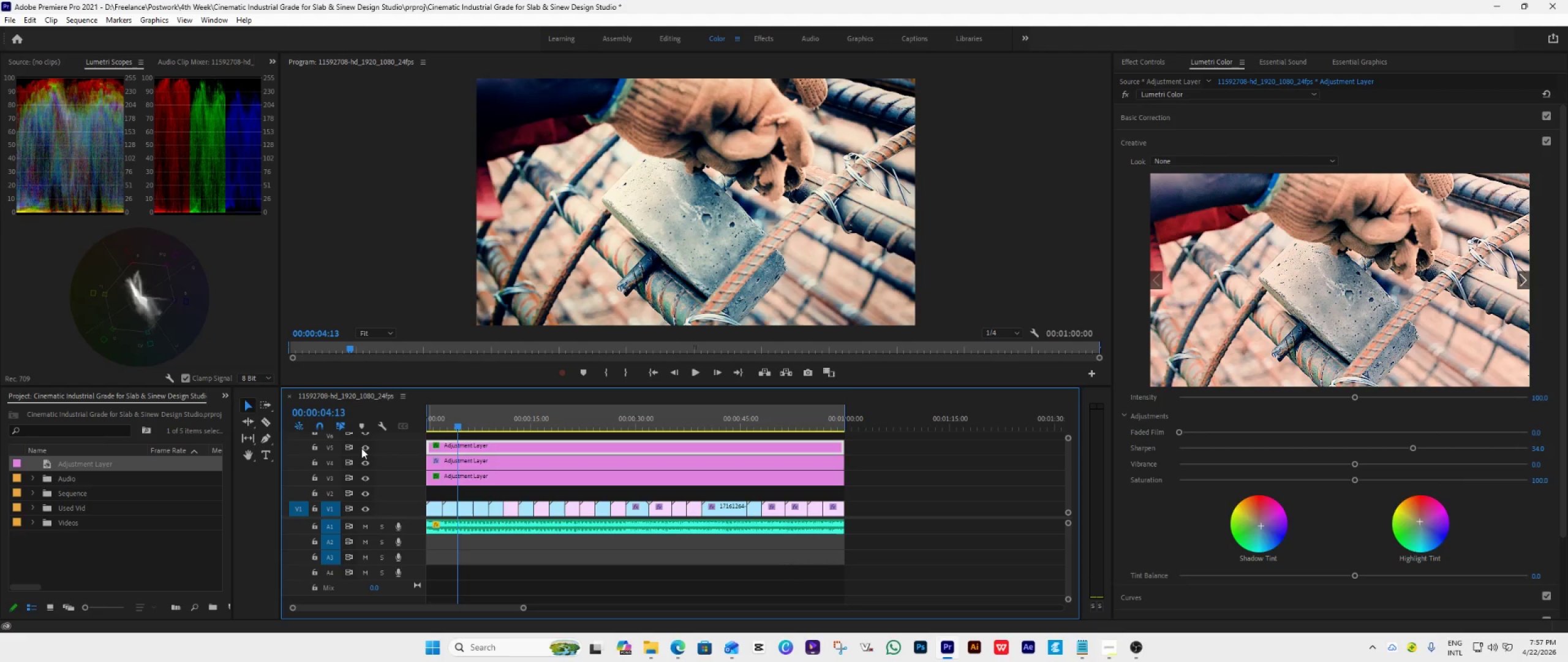 
left_click([361, 448])
 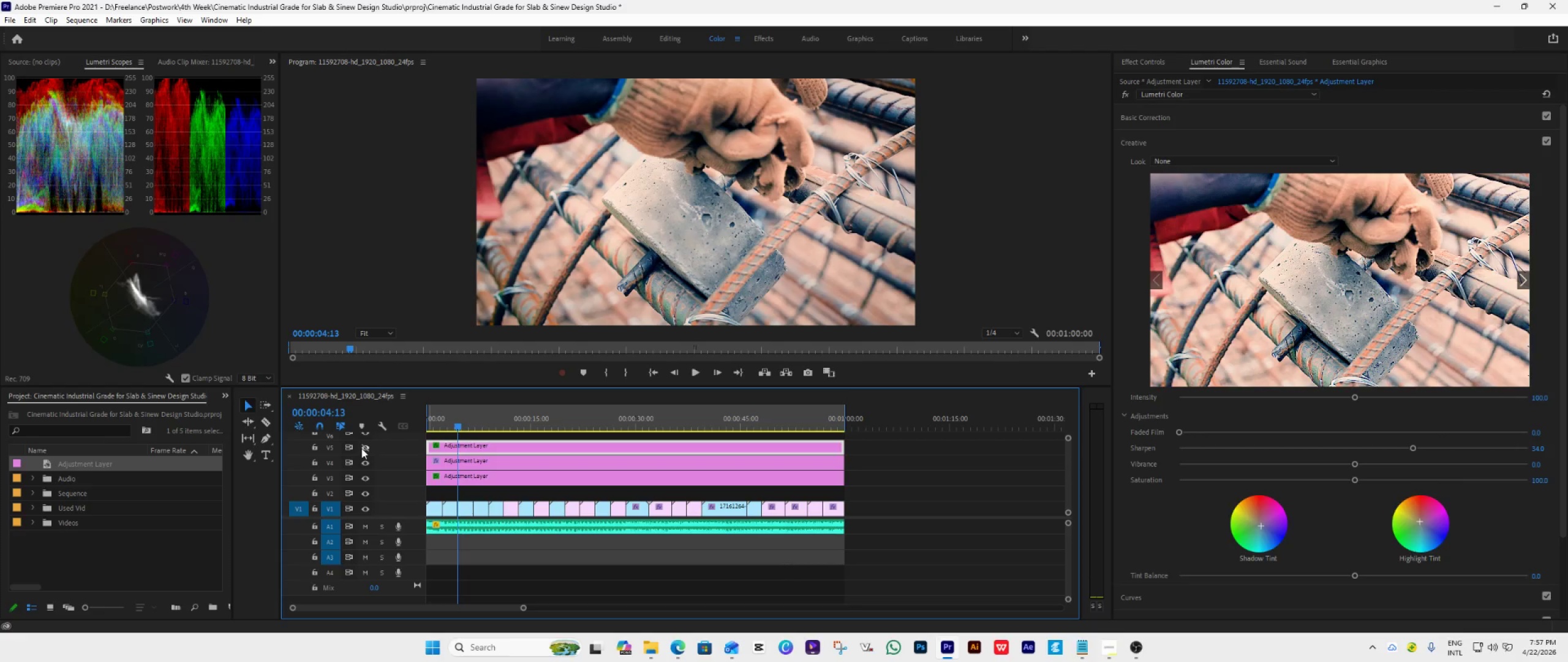 
left_click([361, 448])
 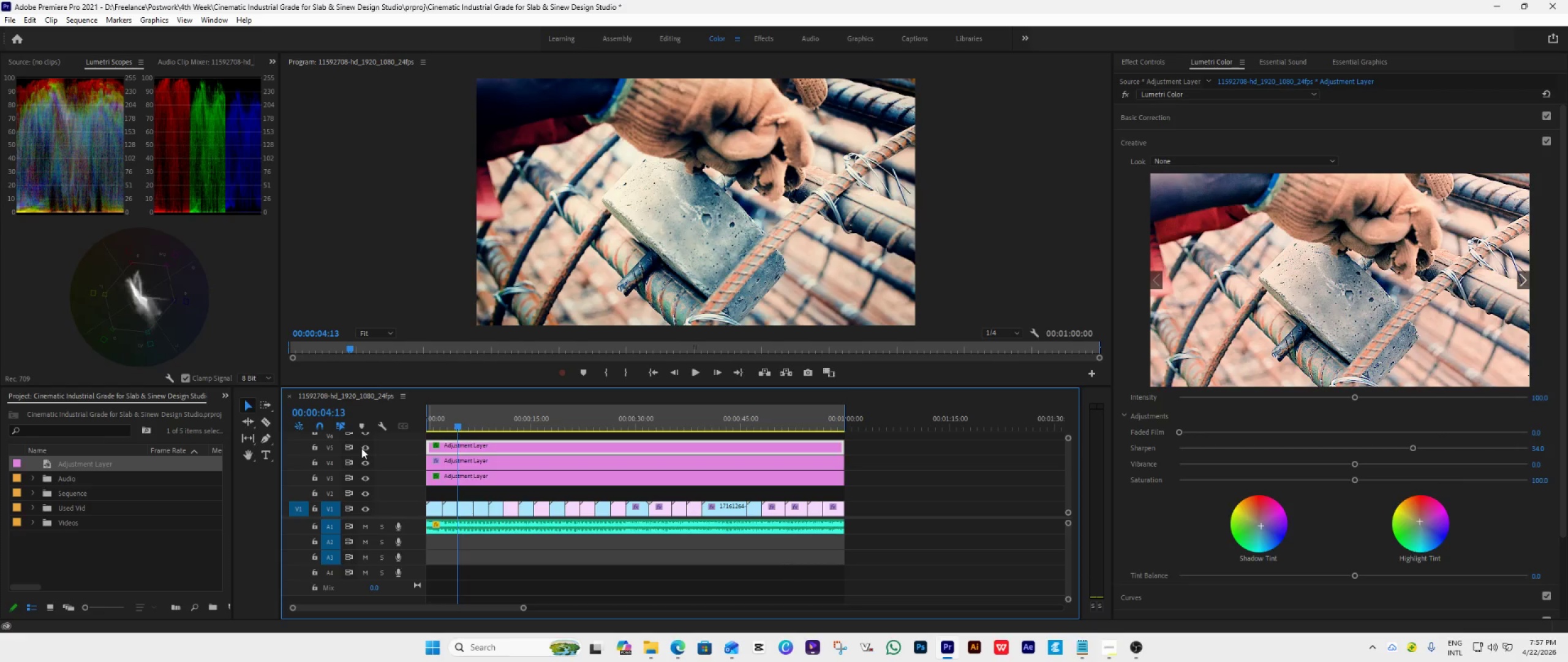 
left_click([361, 448])
 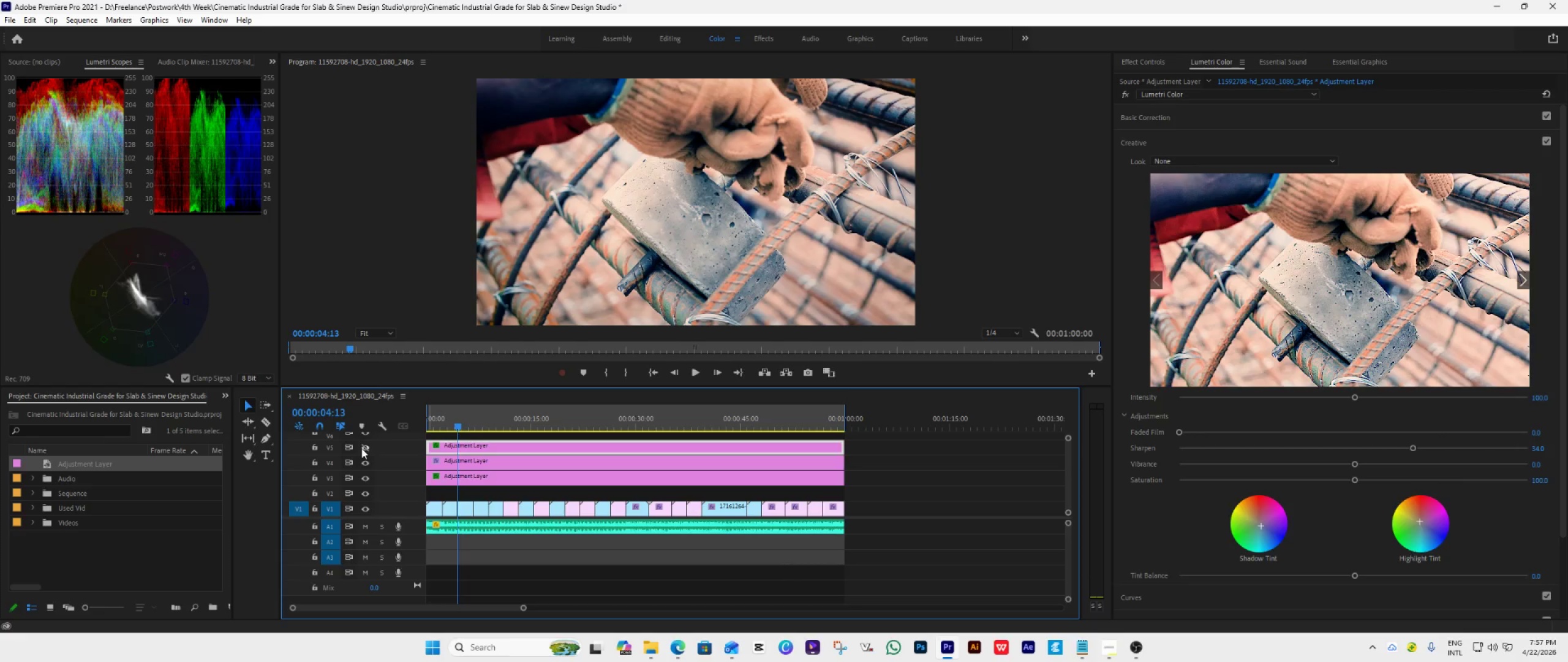 
left_click([361, 448])
 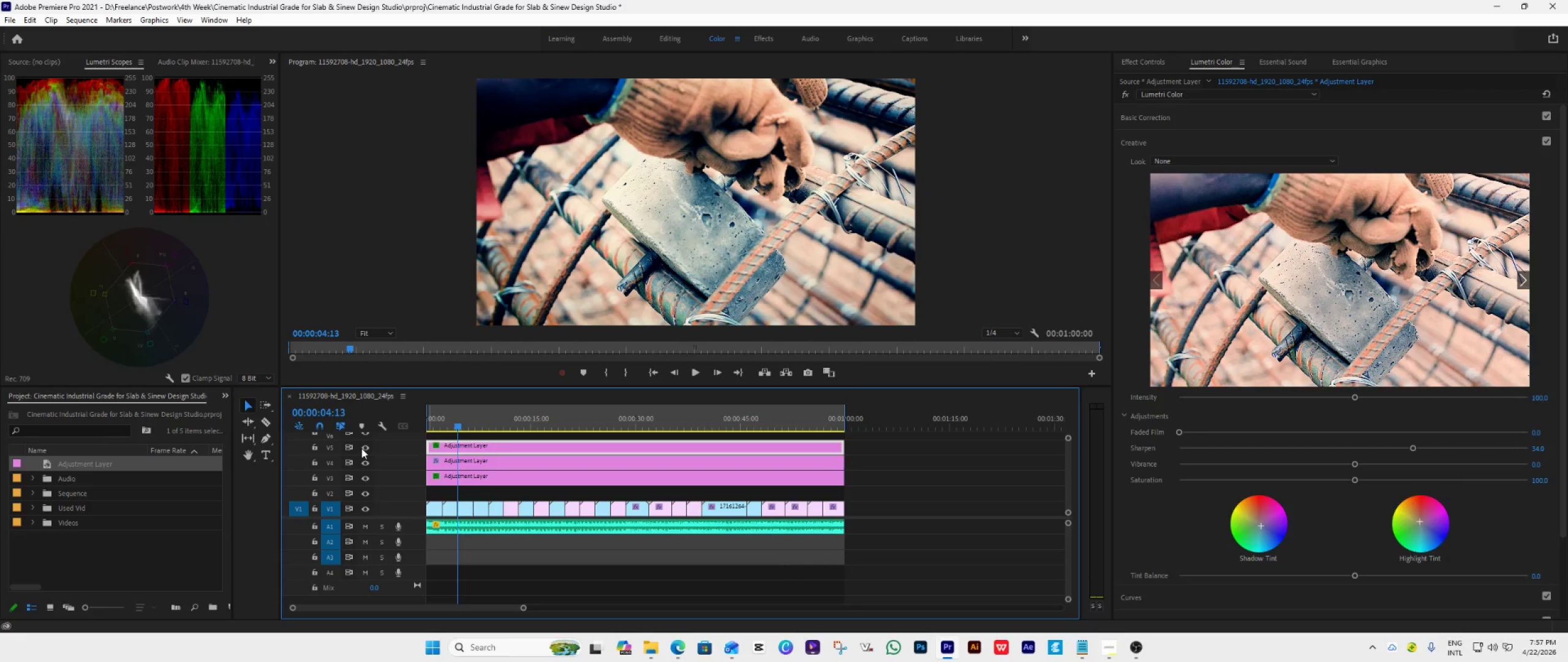 
left_click([361, 448])
 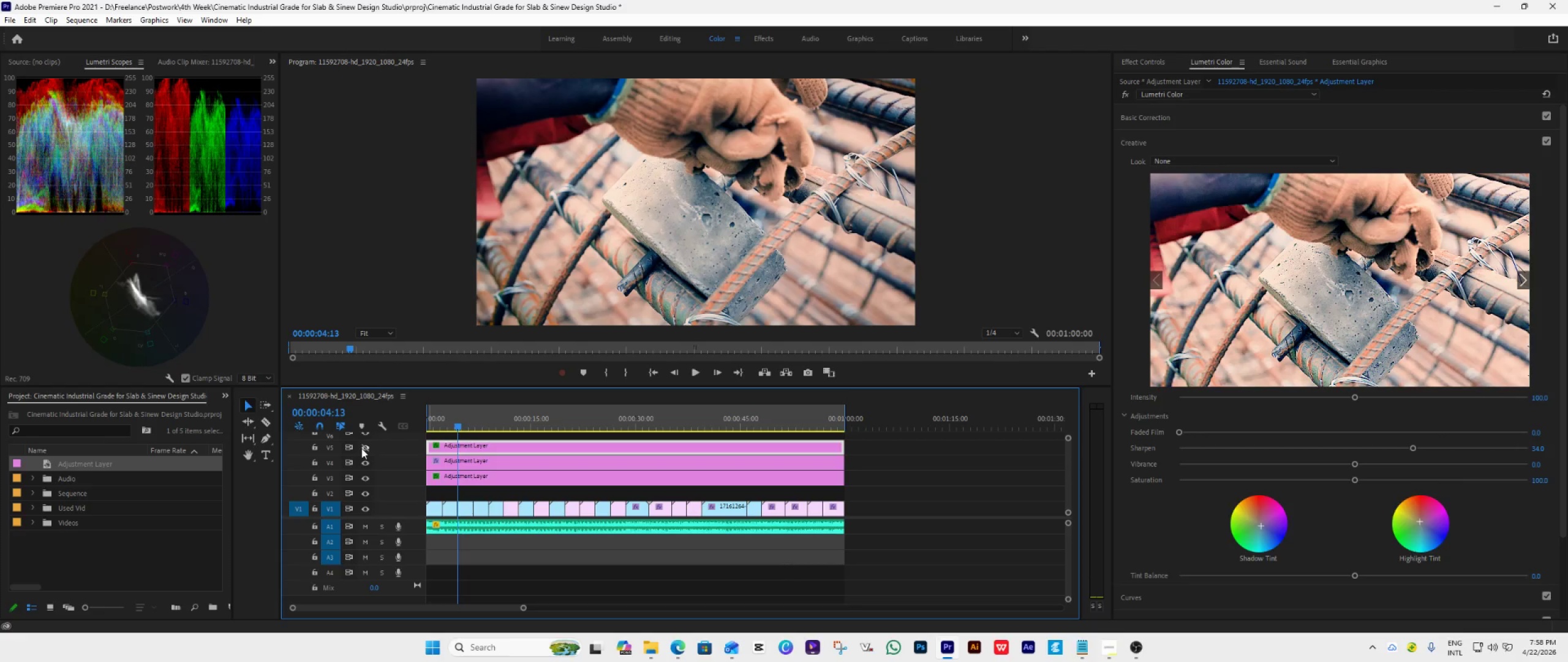 
left_click([361, 448])
 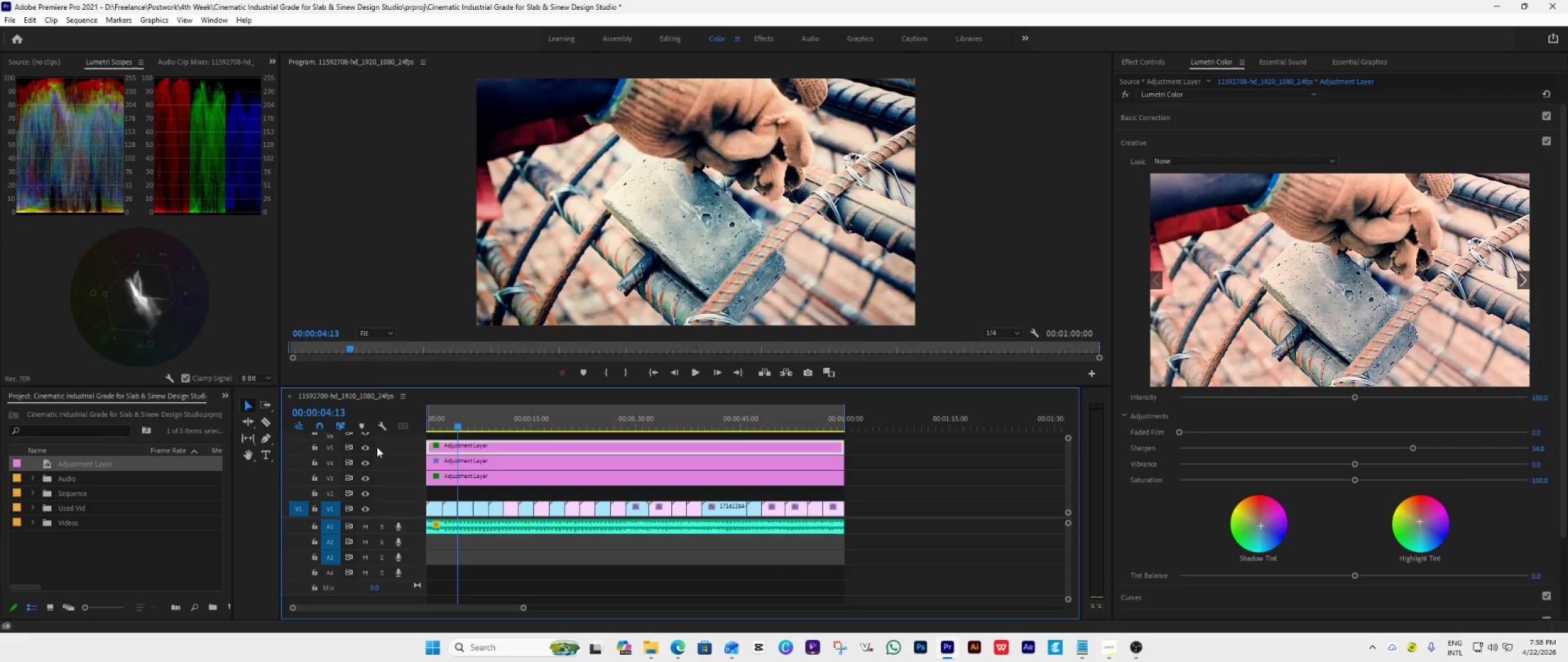 
left_click([367, 448])
 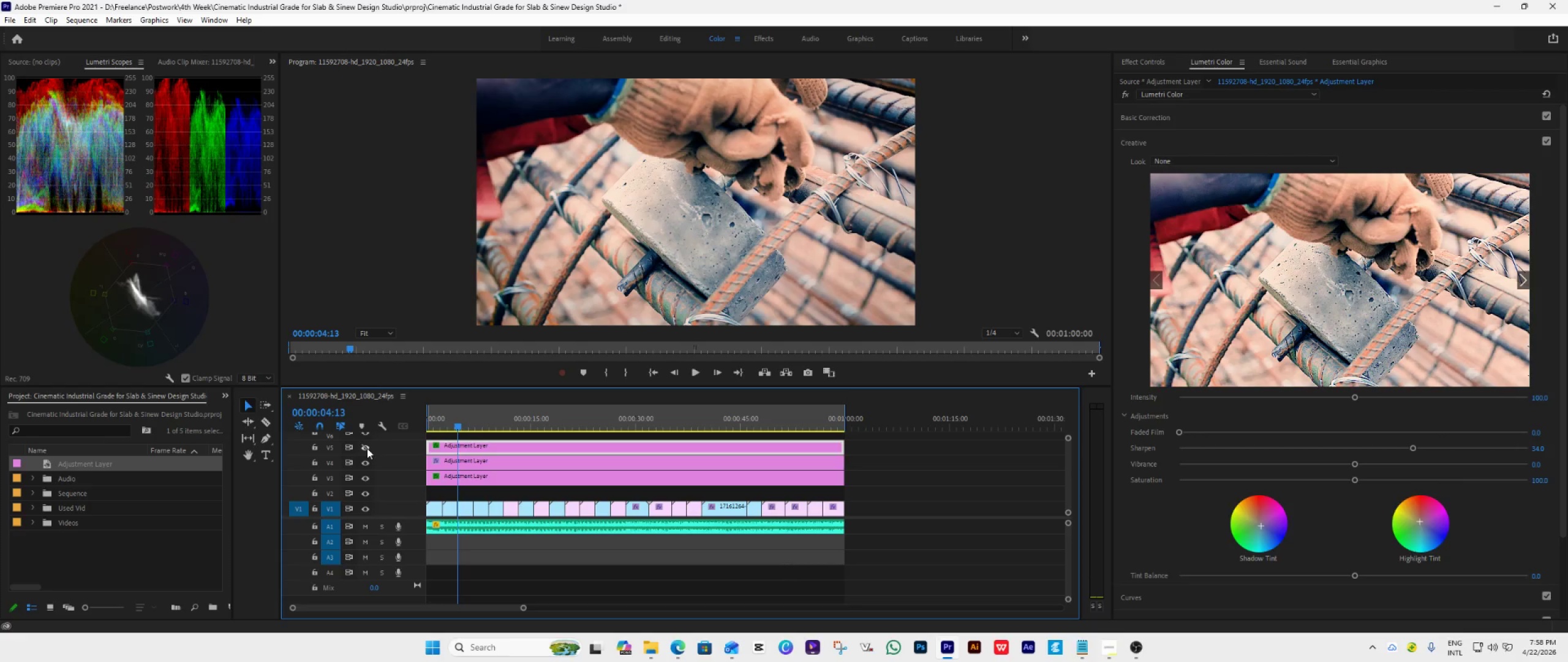 
left_click([367, 448])
 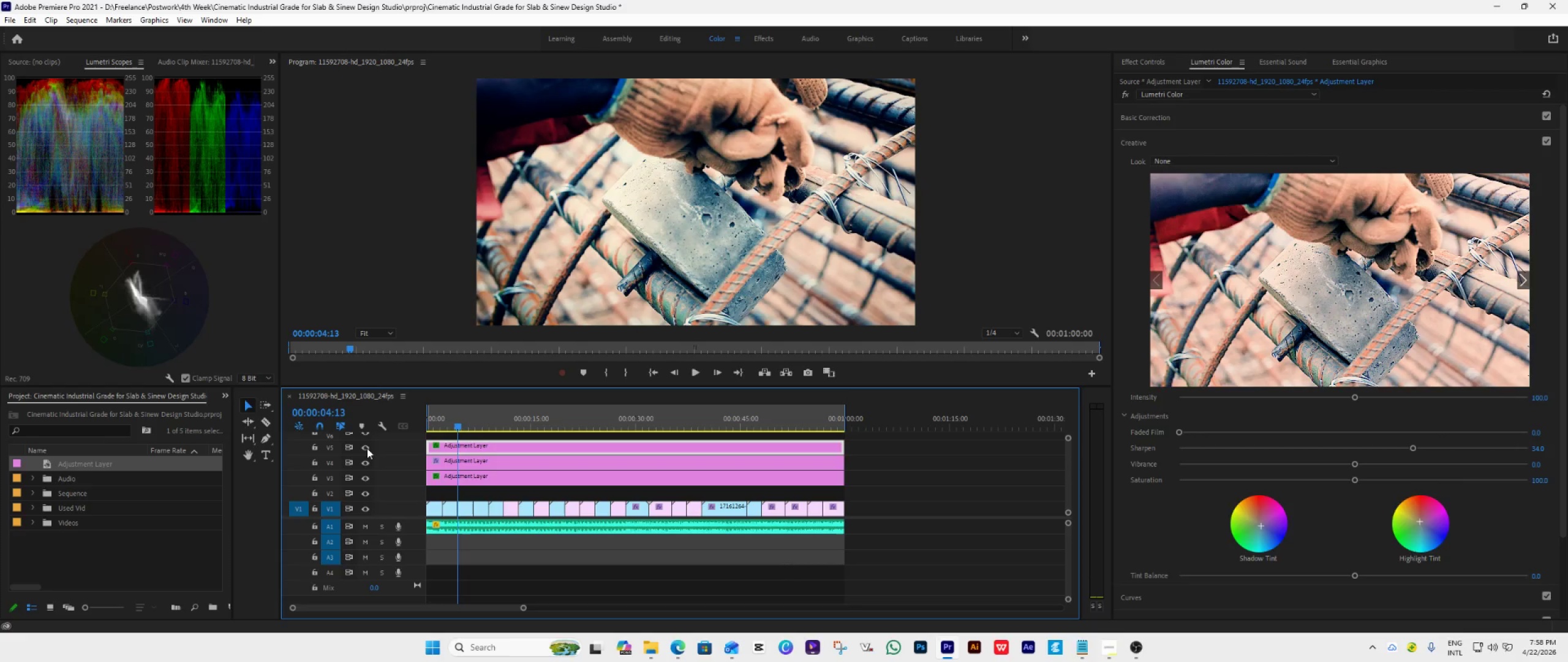 
left_click([367, 448])
 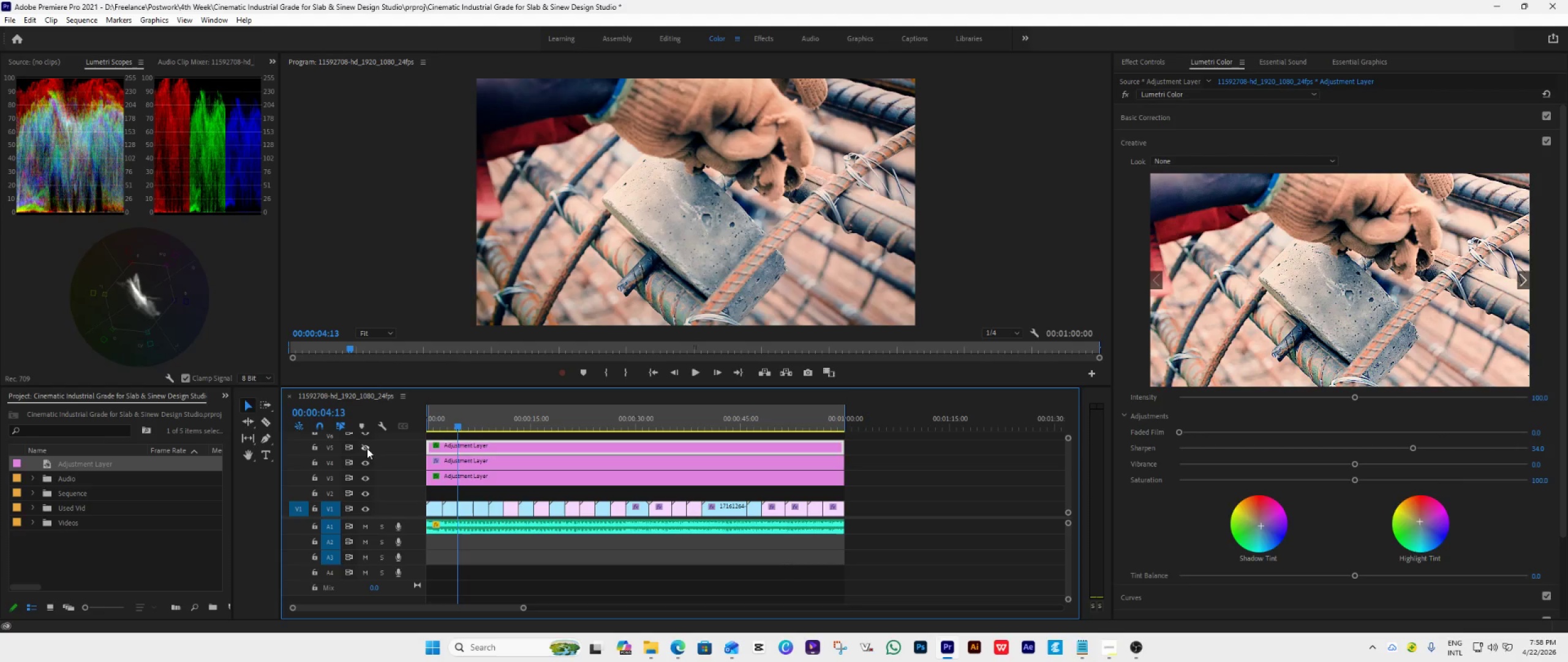 
left_click([367, 448])
 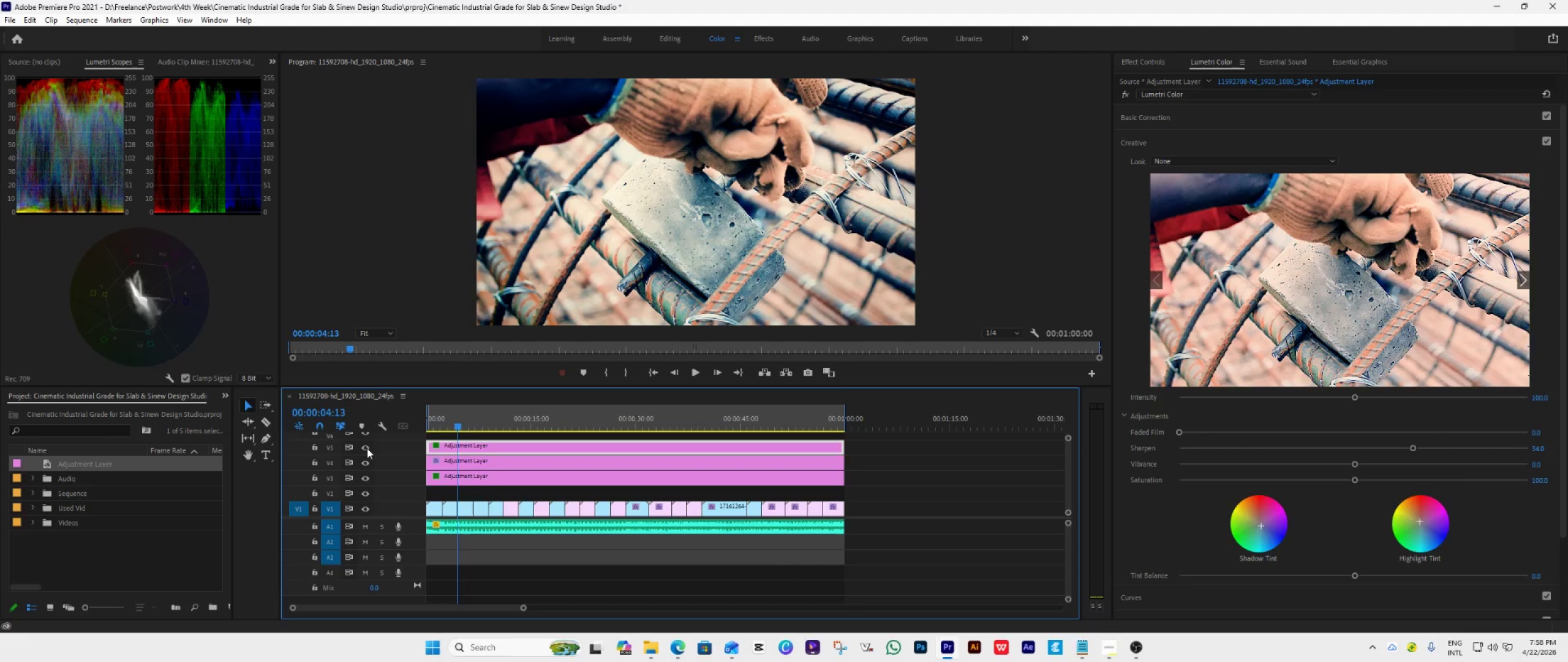 
left_click([367, 448])
 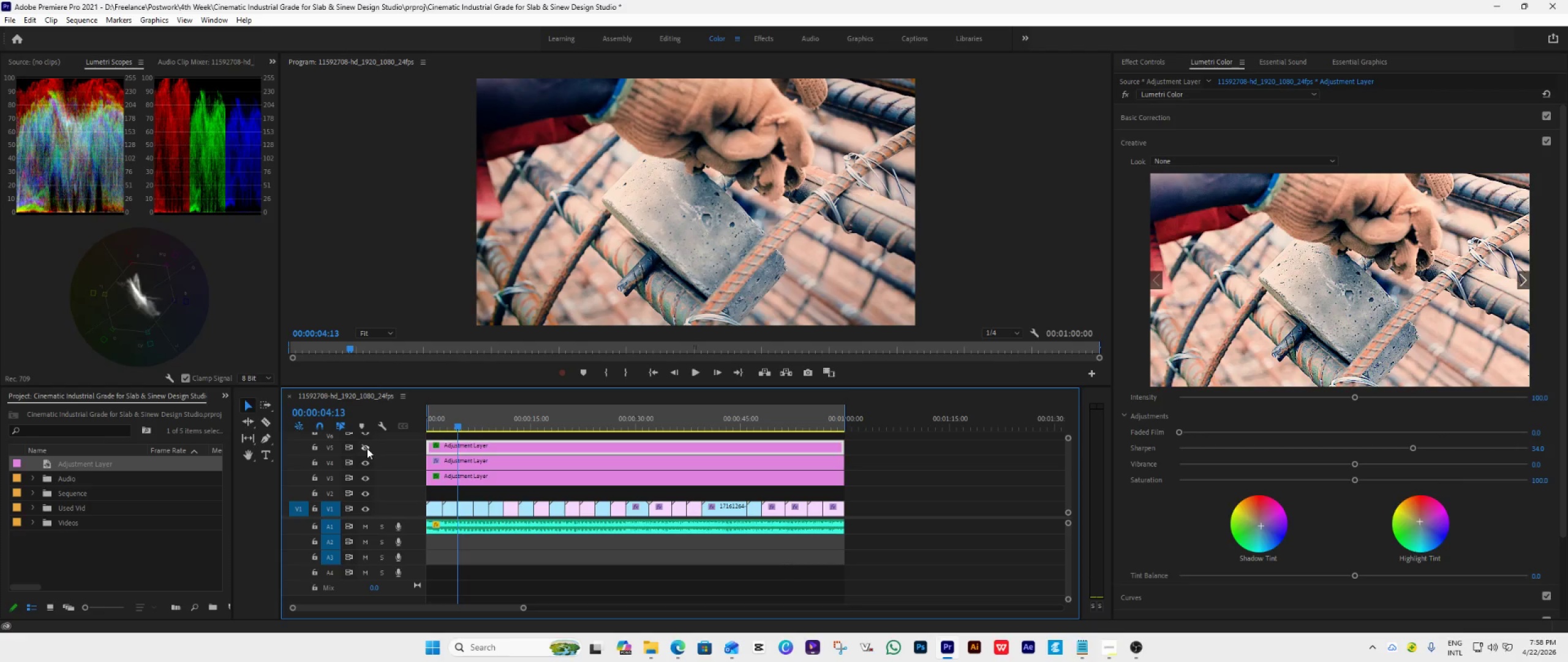 
left_click([367, 448])
 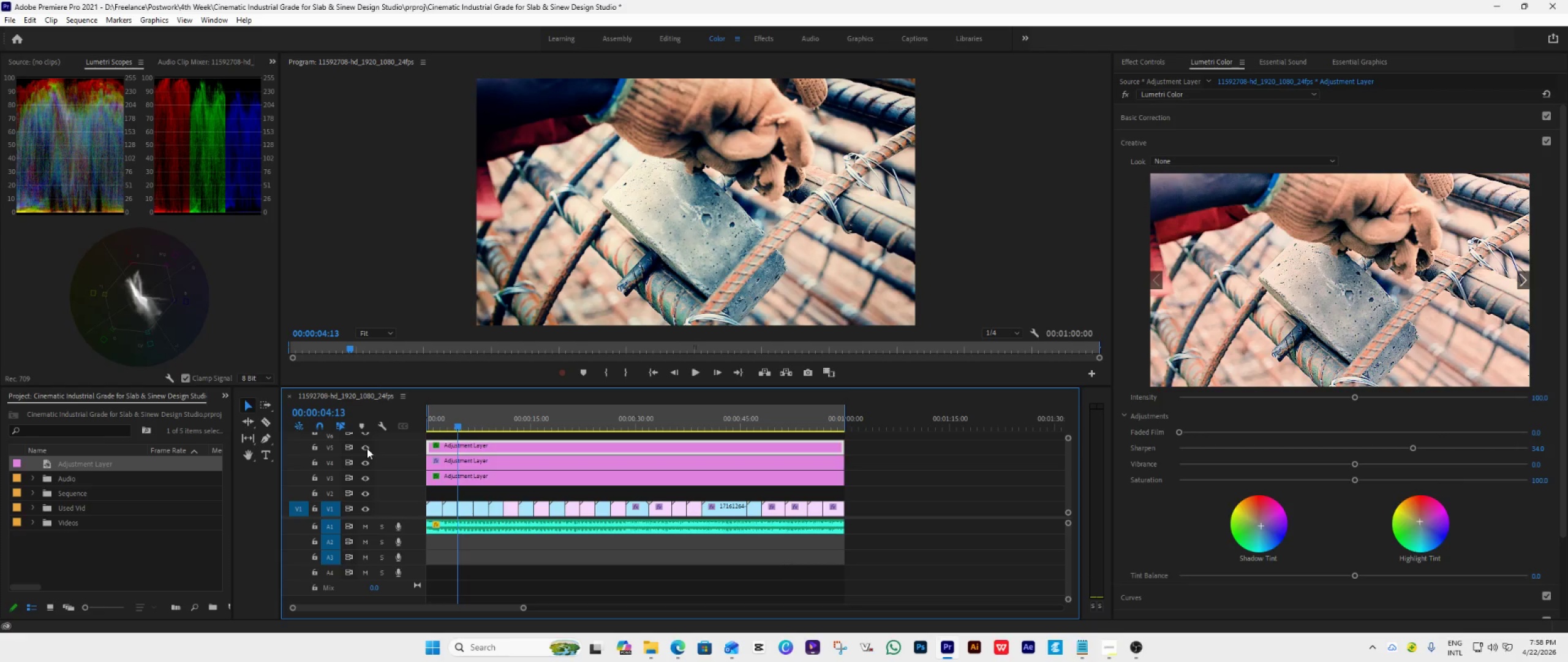 
left_click([367, 448])
 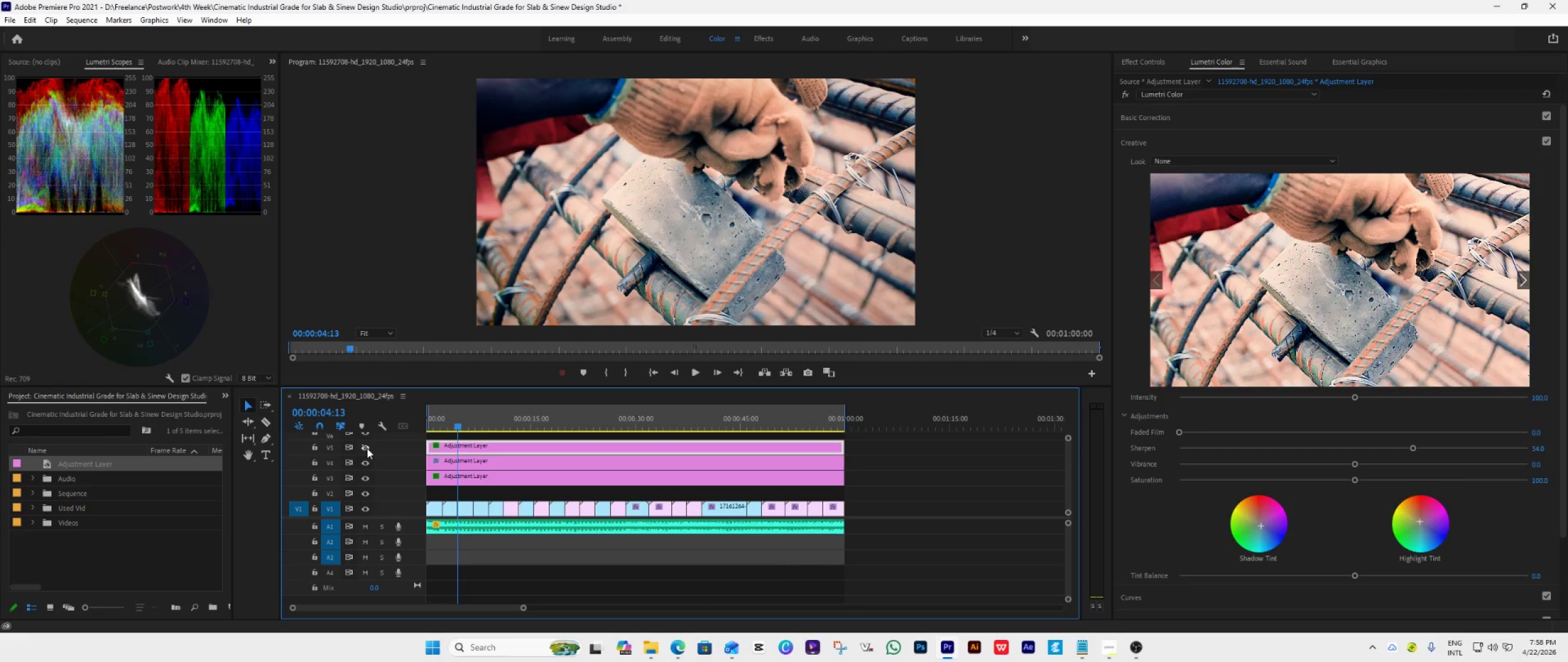 
left_click([367, 448])
 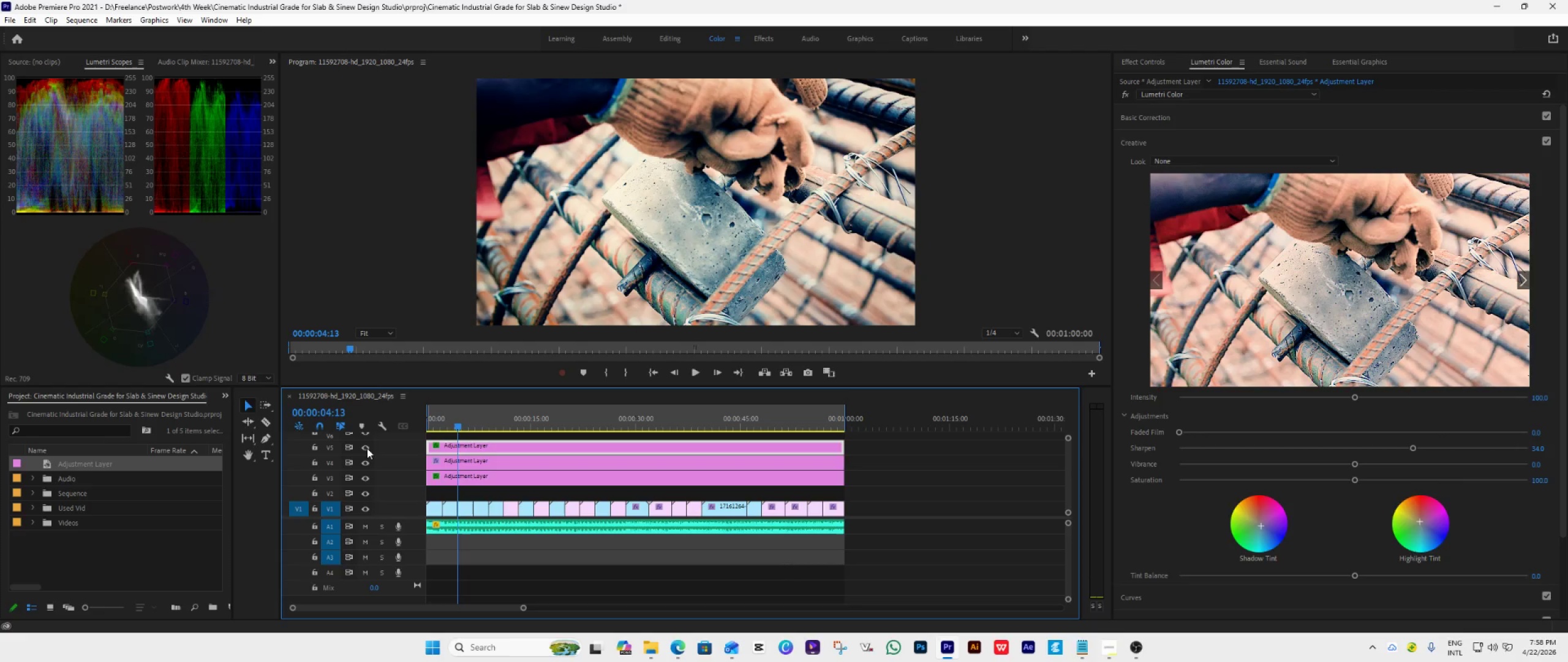 
left_click([367, 448])
 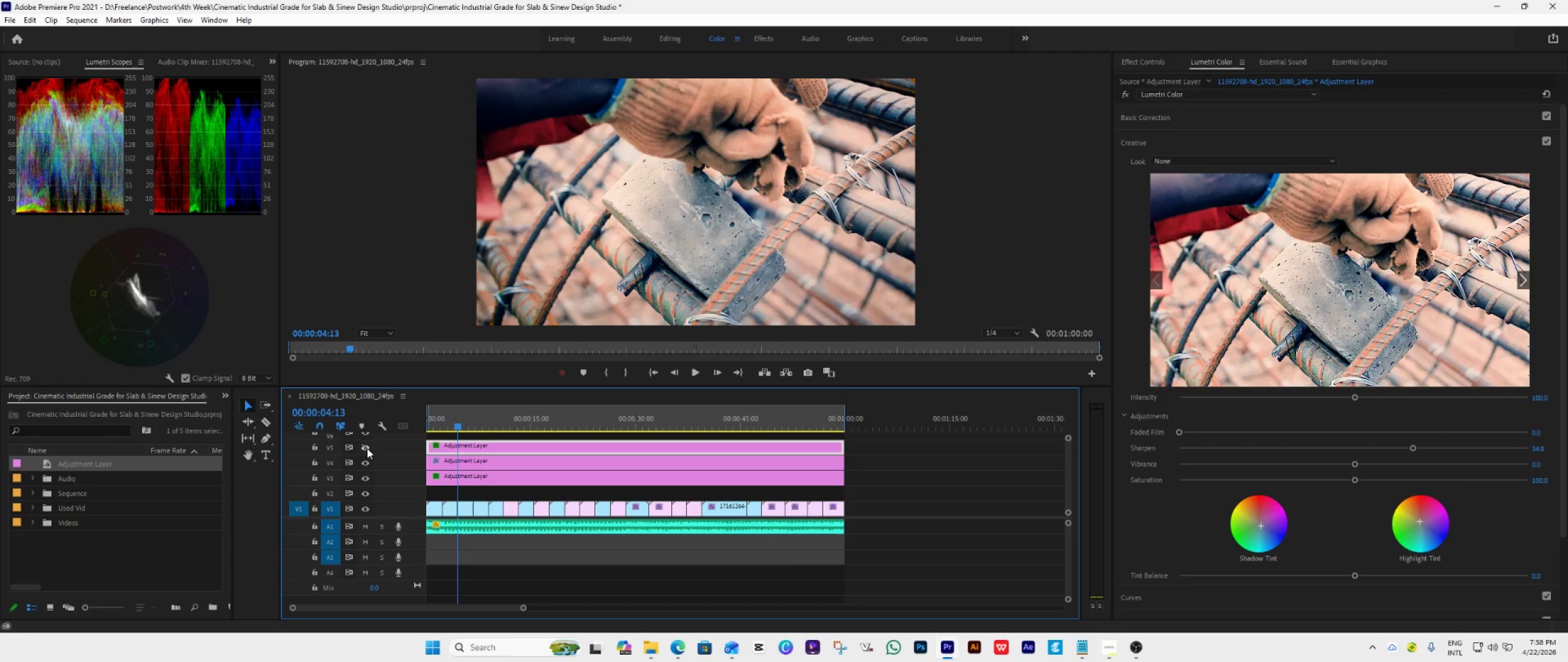 
left_click([367, 448])
 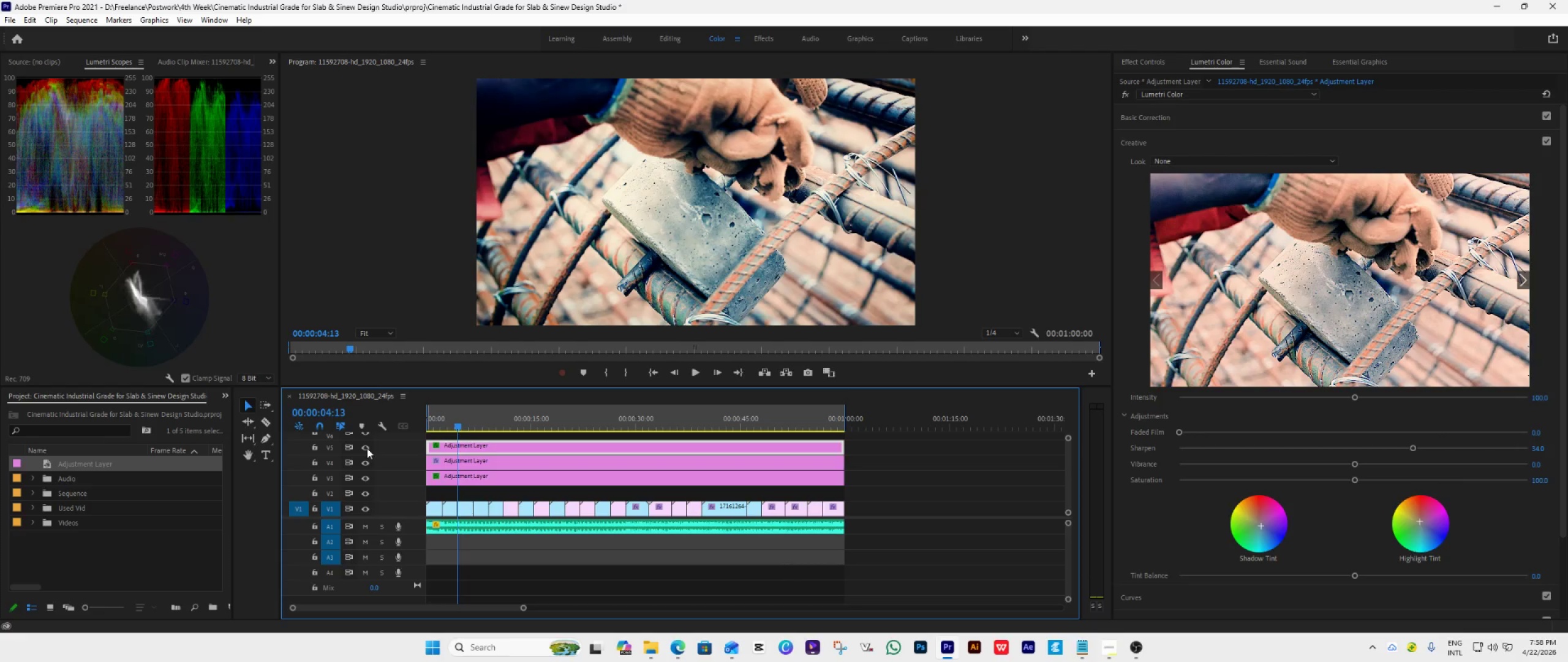 
left_click([367, 448])
 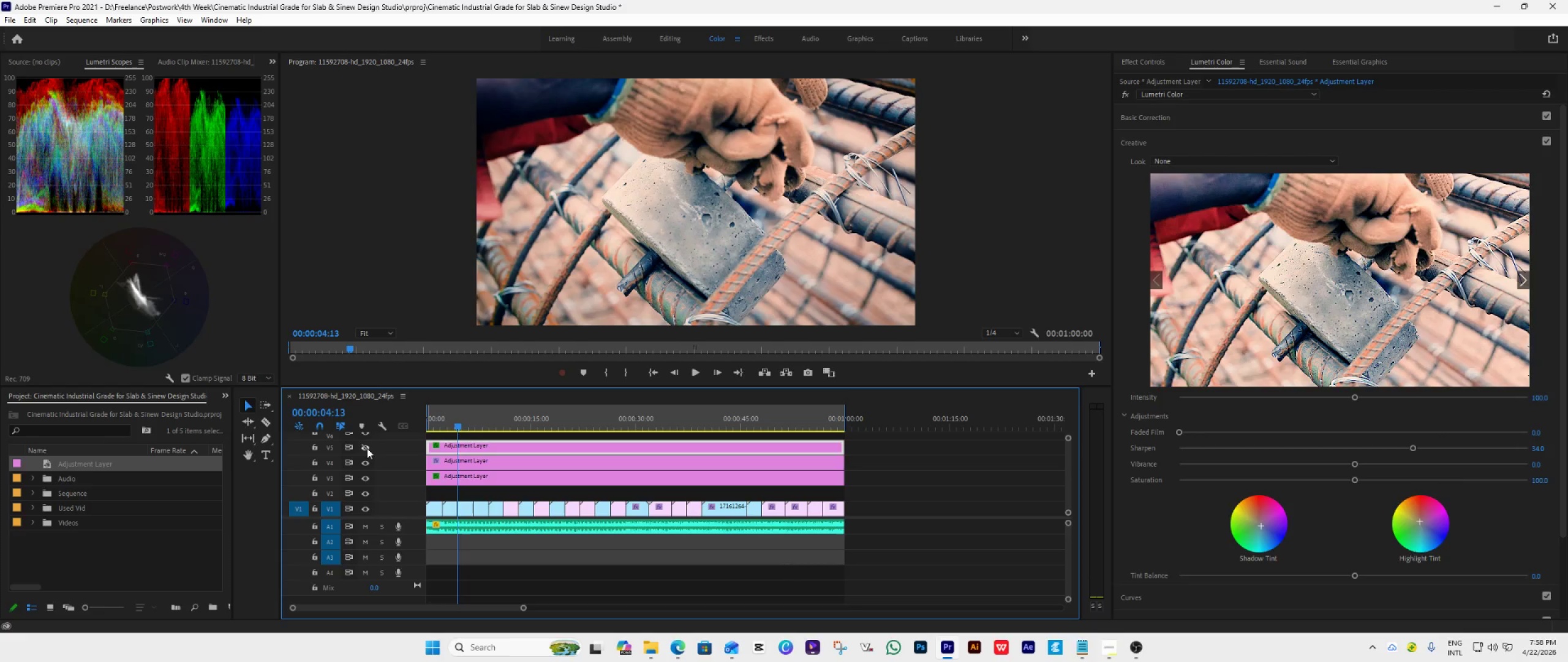 
left_click([367, 448])
 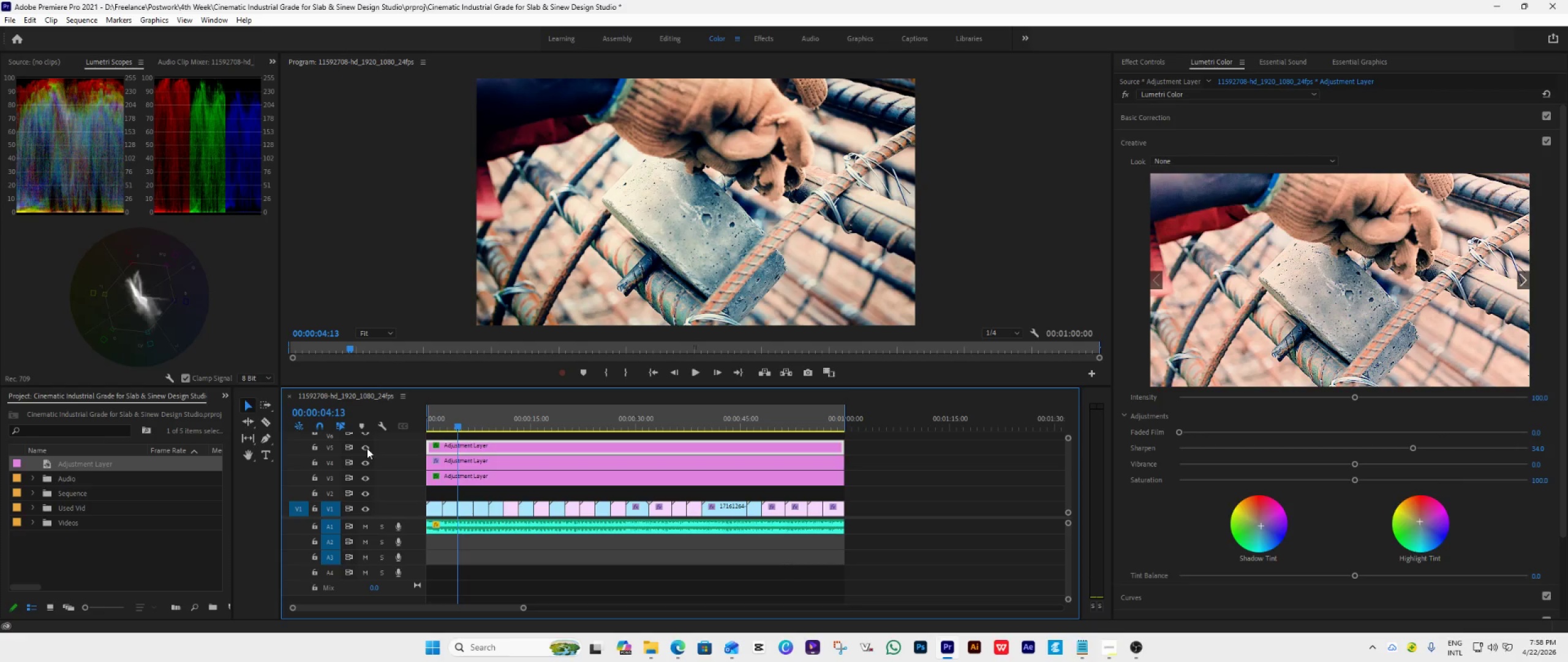 
left_click([367, 448])
 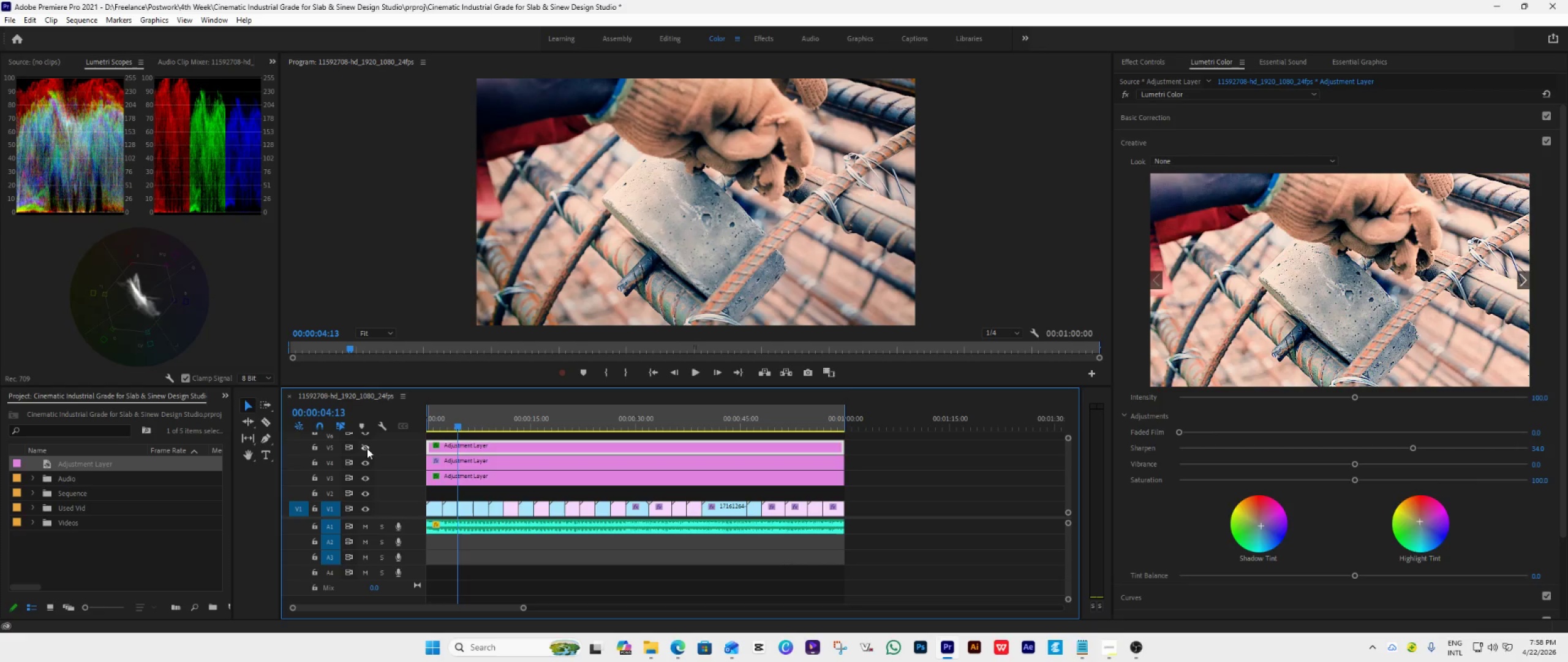 
left_click([367, 448])
 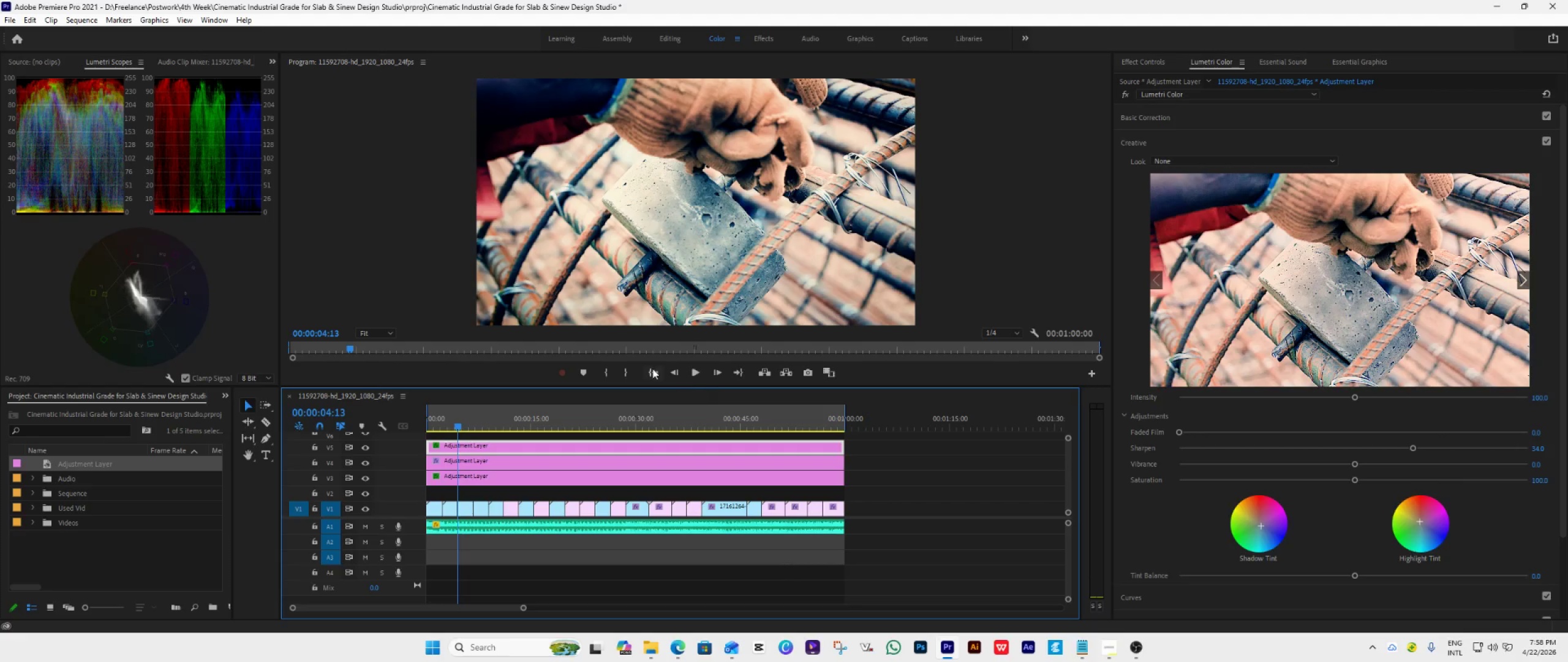 
left_click([650, 371])
 